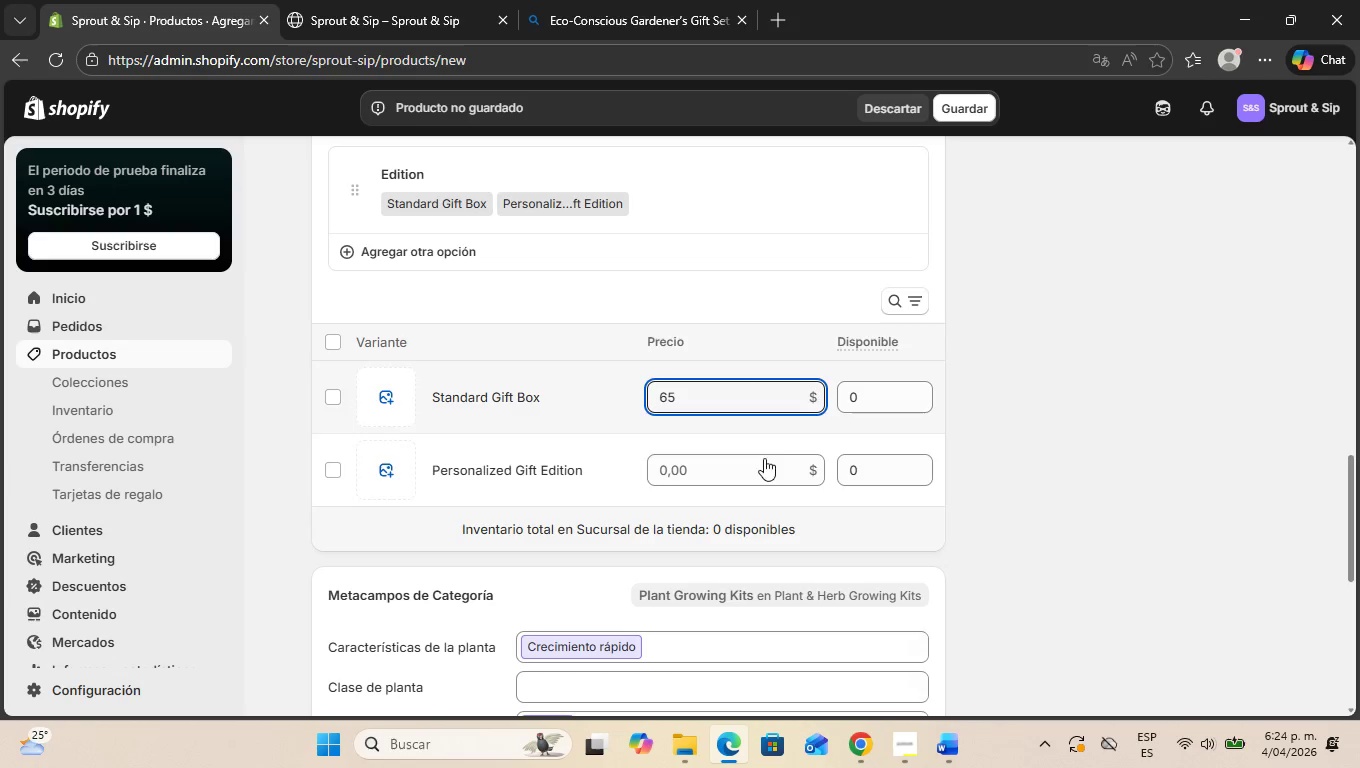 
left_click([760, 463])
 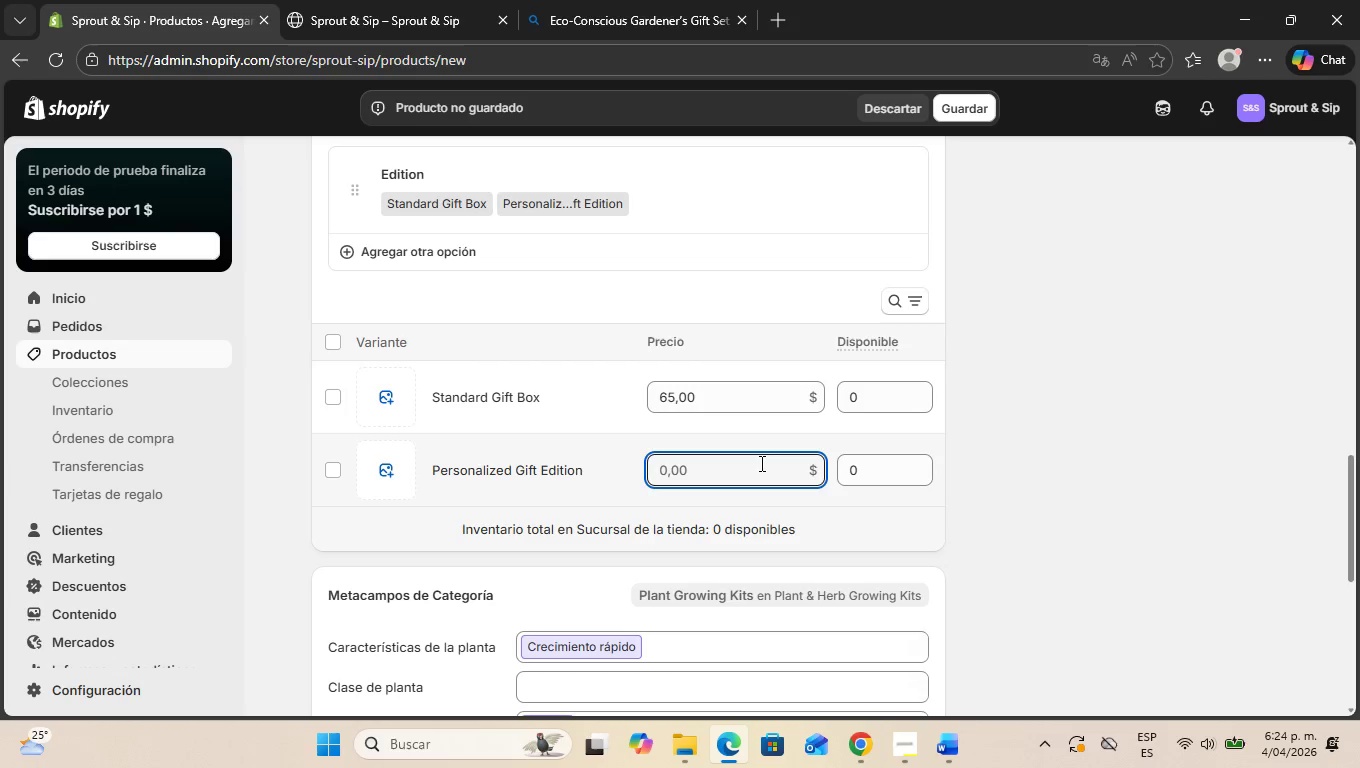 
key(Control+7)
 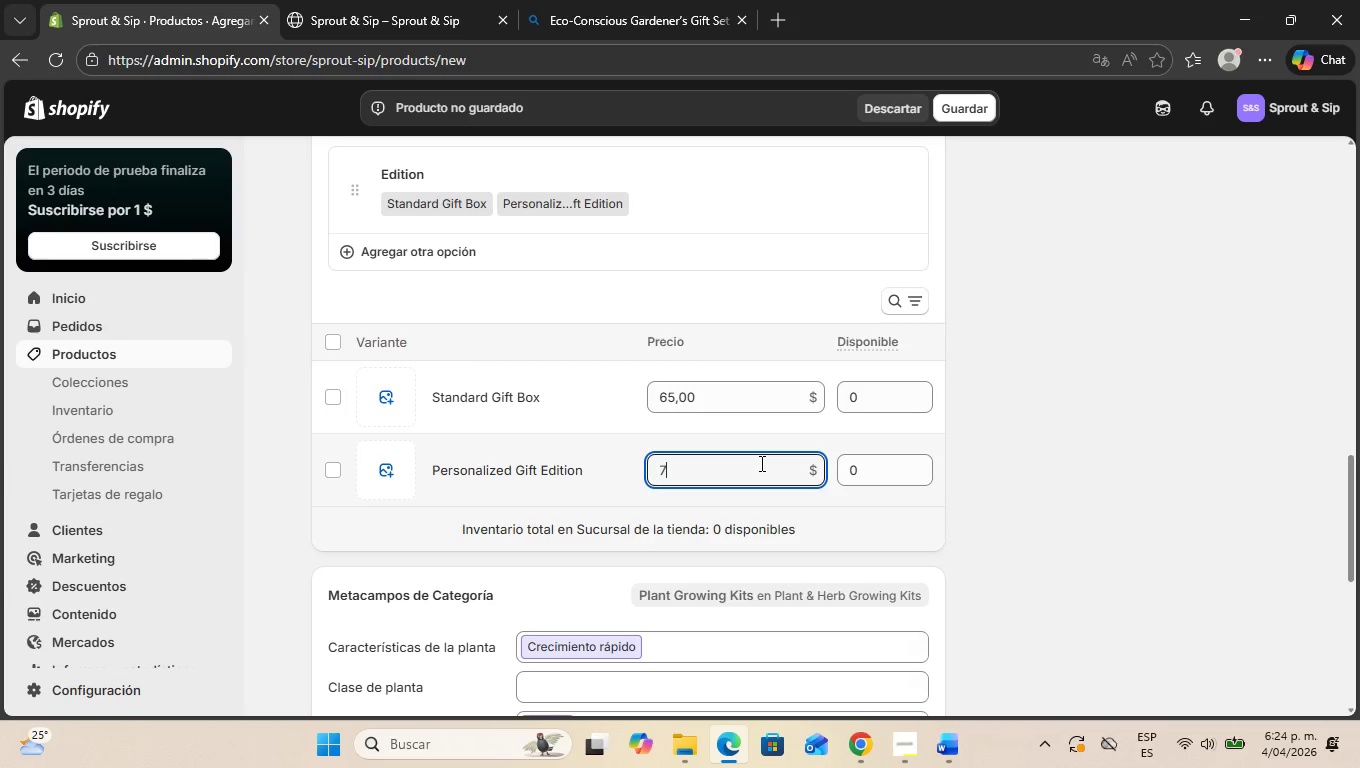 
key(Control+5)
 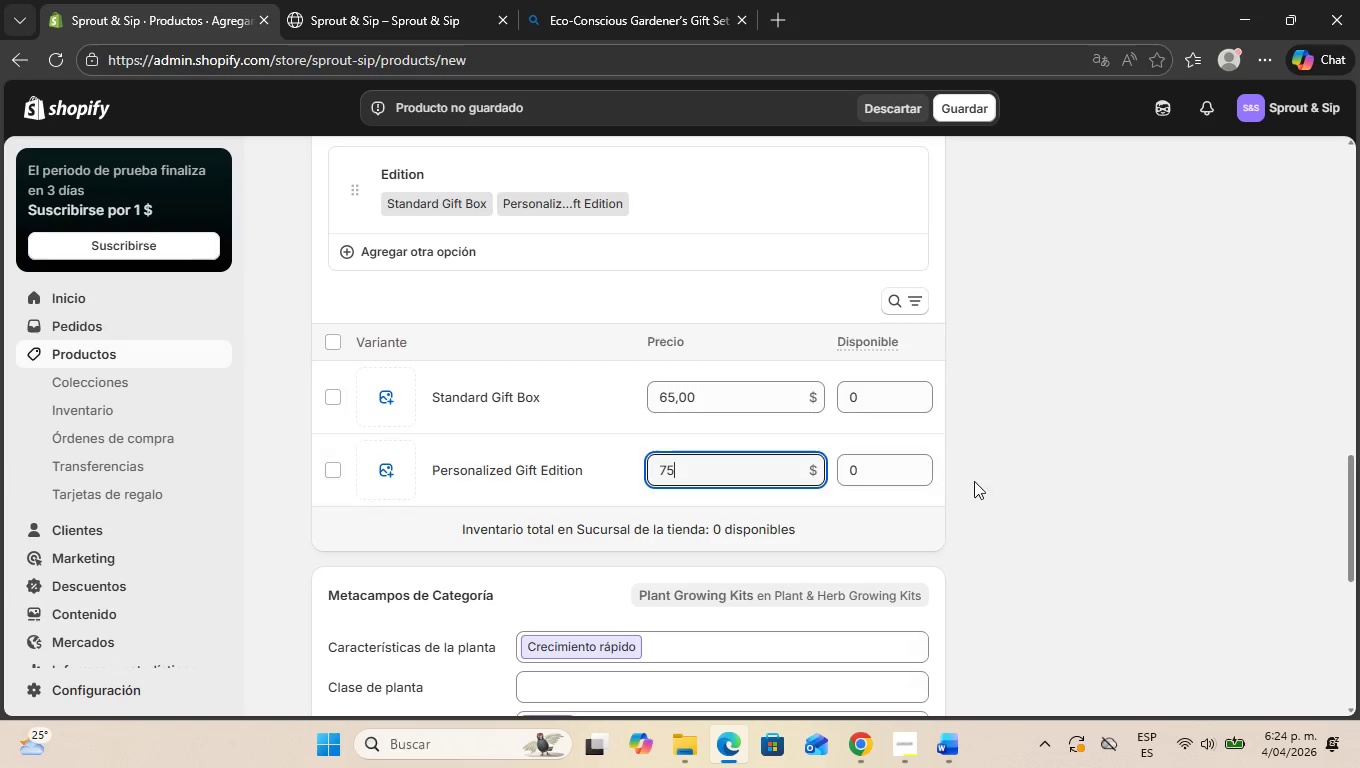 
left_click([991, 485])
 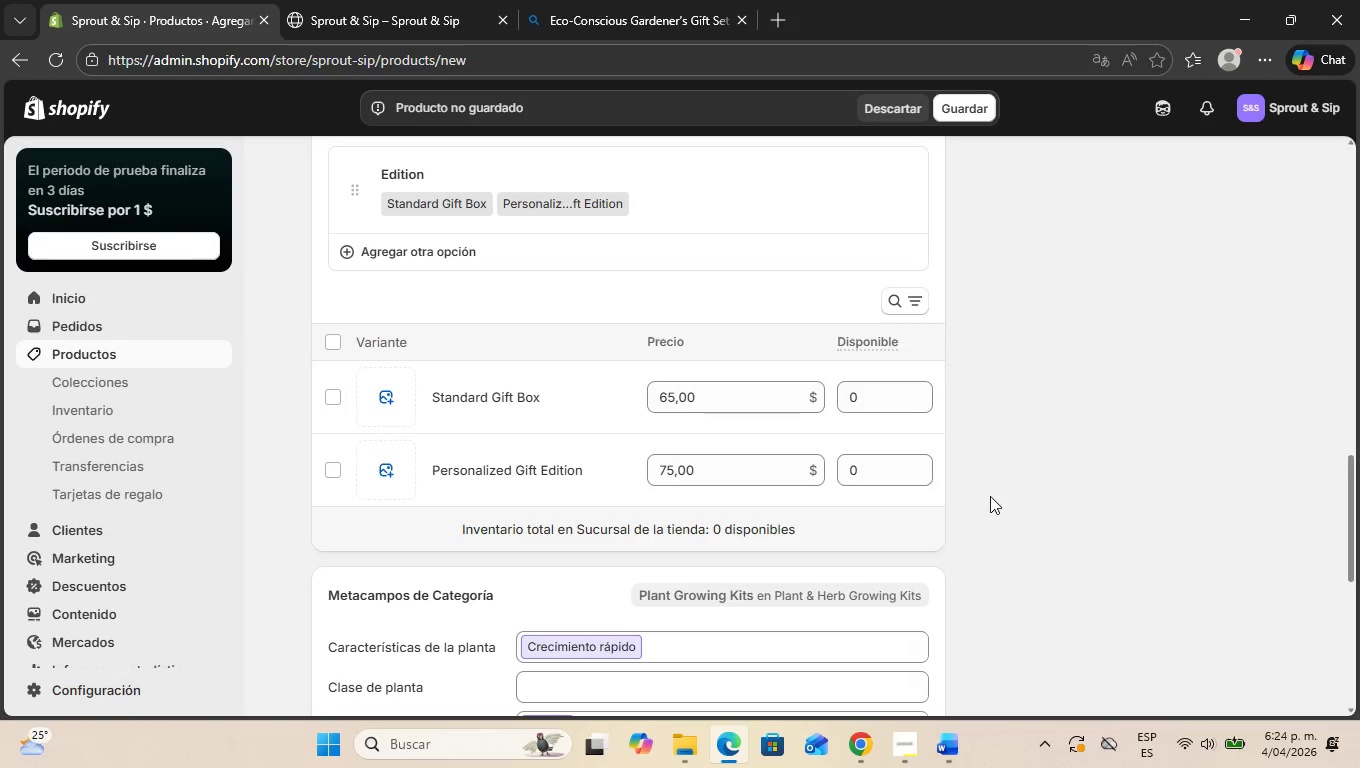 
scroll: coordinate [989, 499], scroll_direction: down, amount: 10.0
 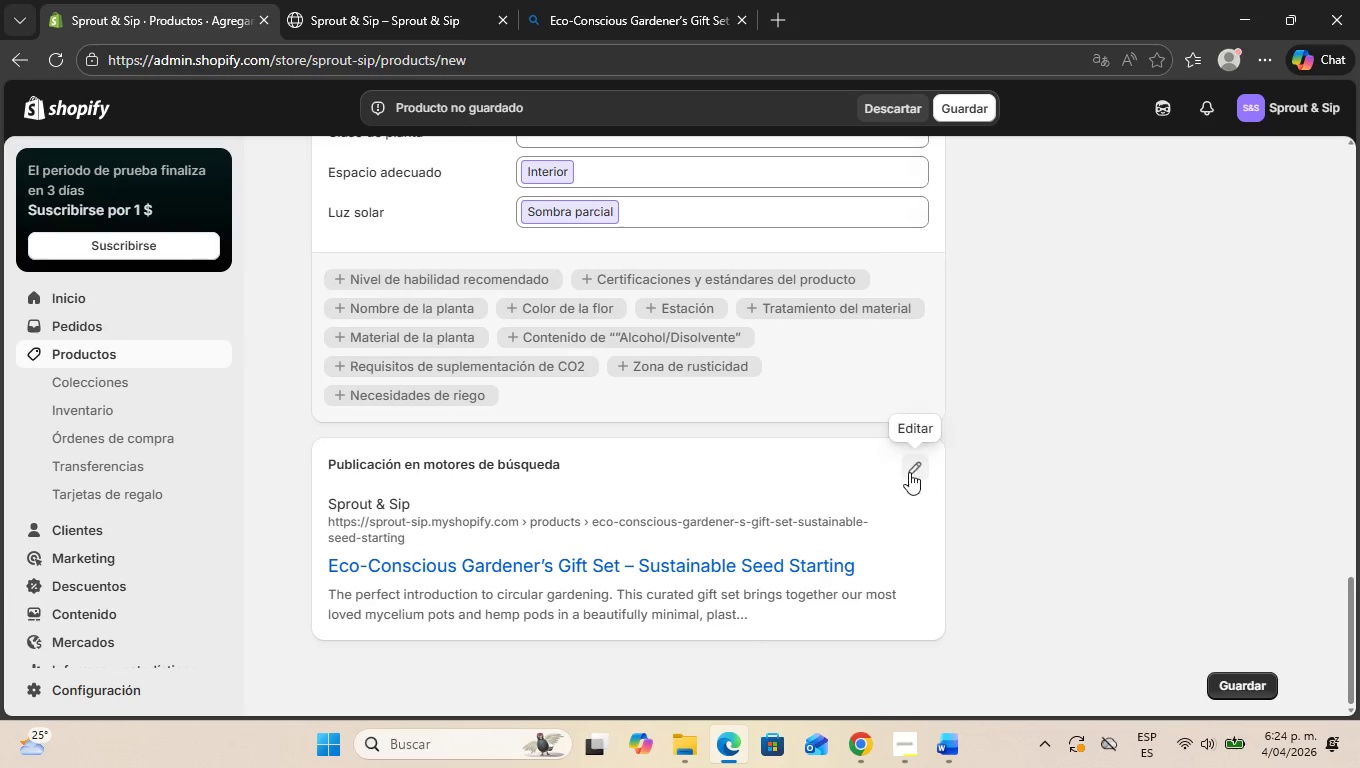 
left_click([907, 472])
 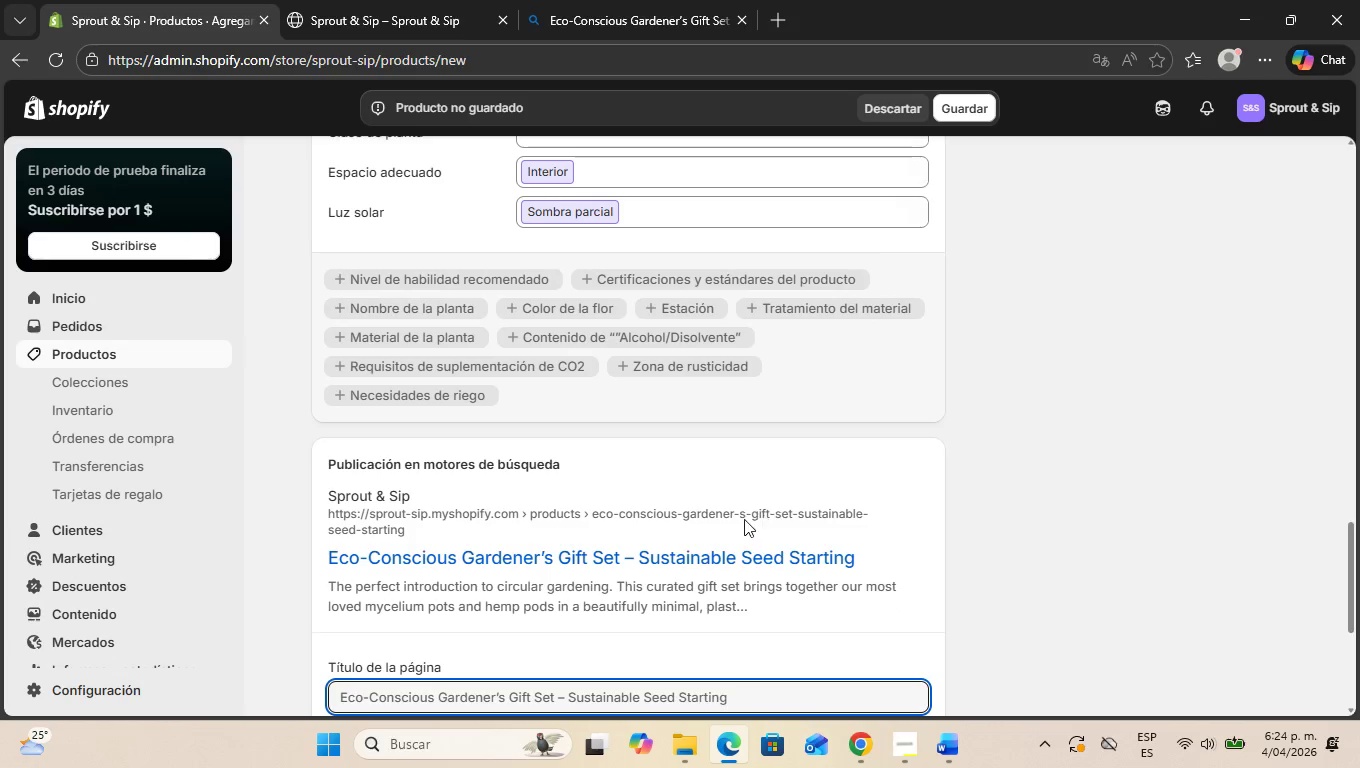 
scroll: coordinate [744, 519], scroll_direction: down, amount: 4.0
 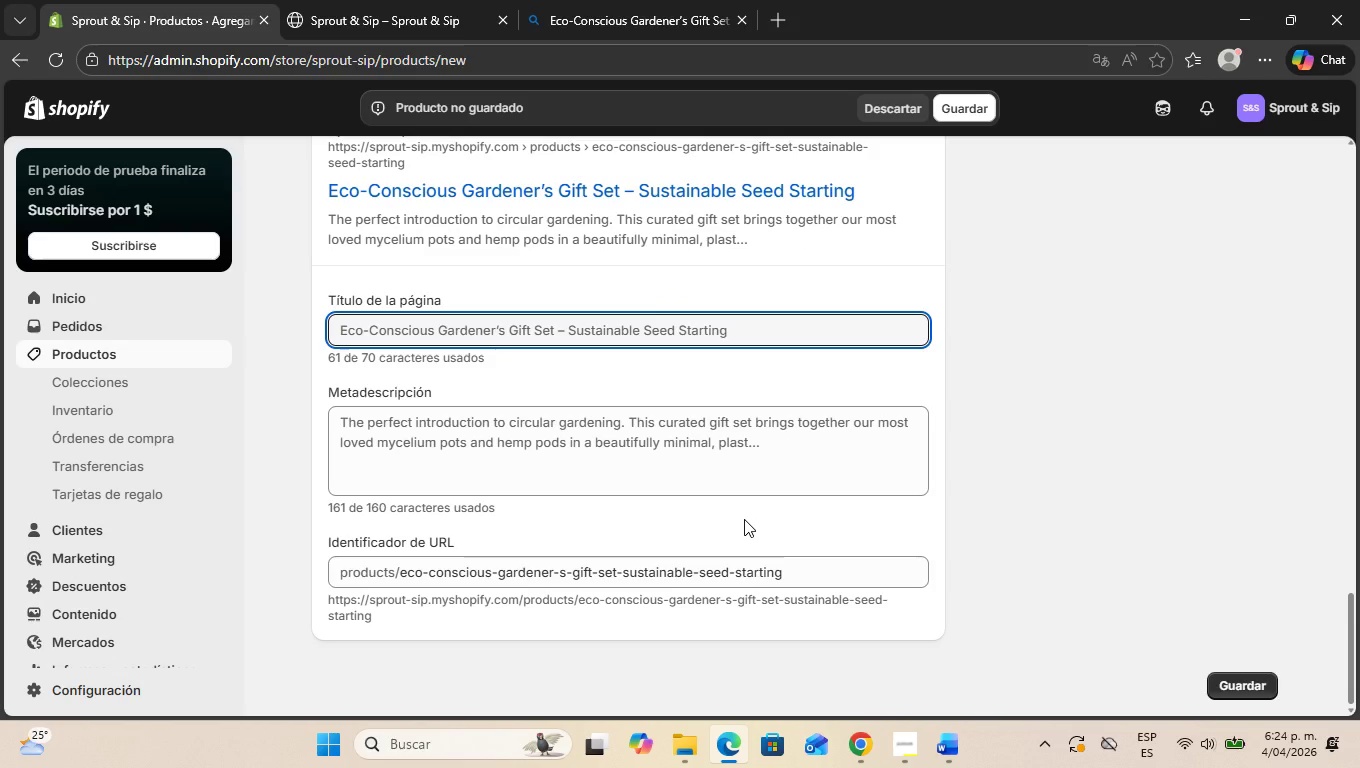 
key(Alt+Control+AltLeft)
 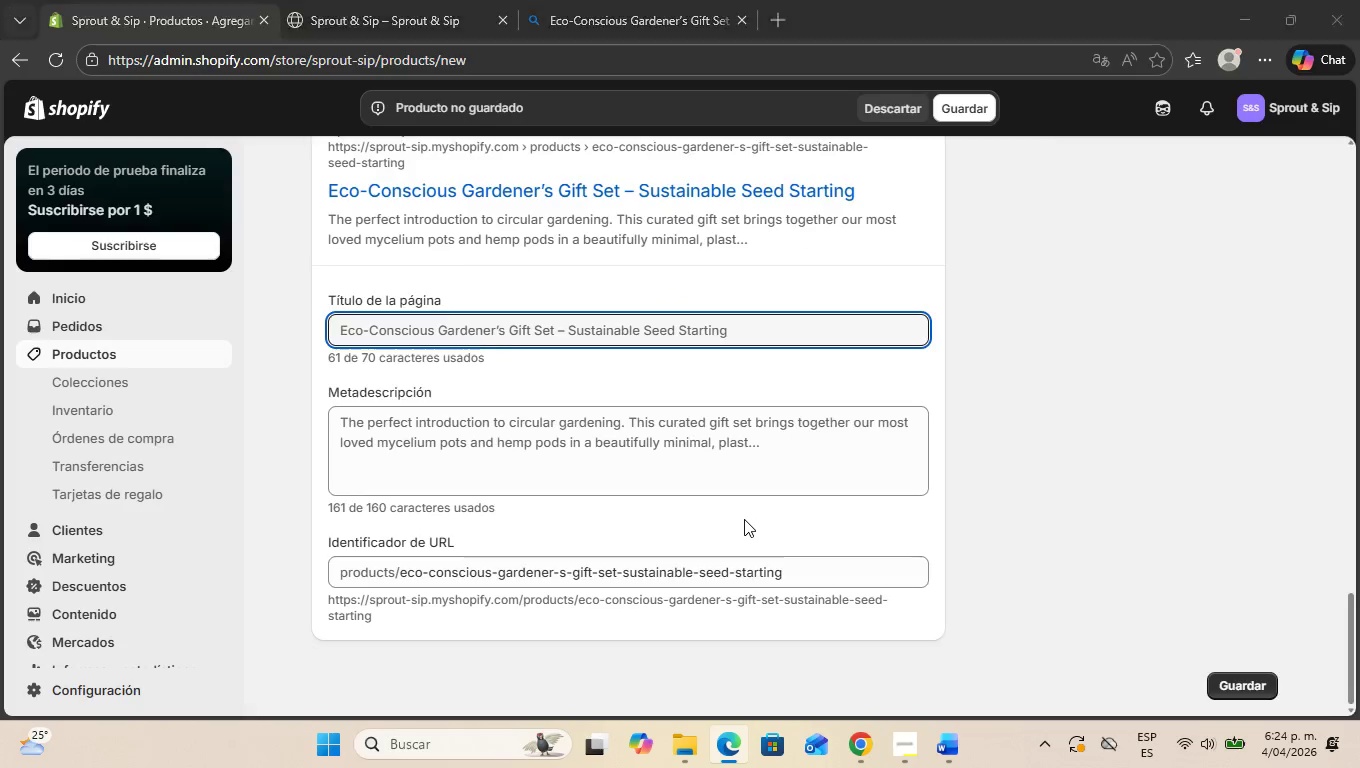 
key(Alt+Control+Tab)
 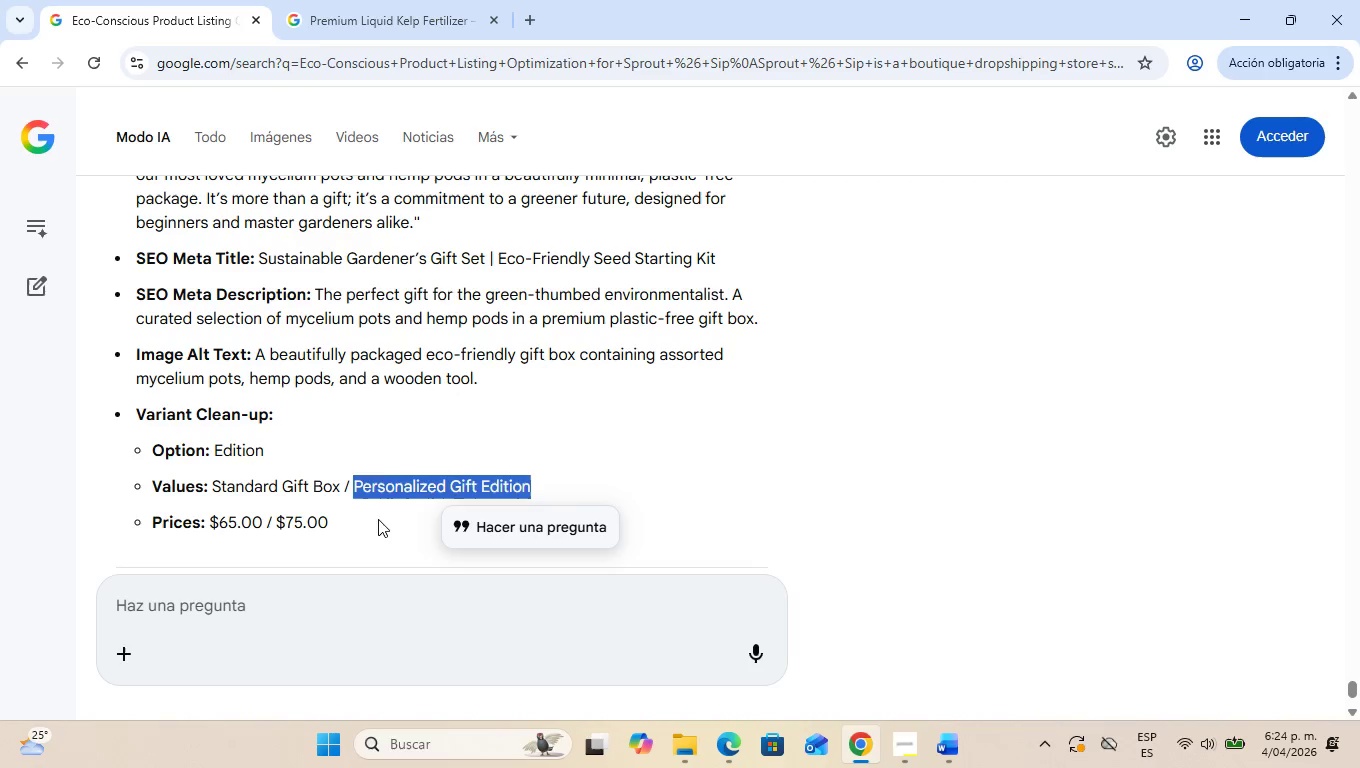 
scroll: coordinate [328, 520], scroll_direction: down, amount: 1.0
 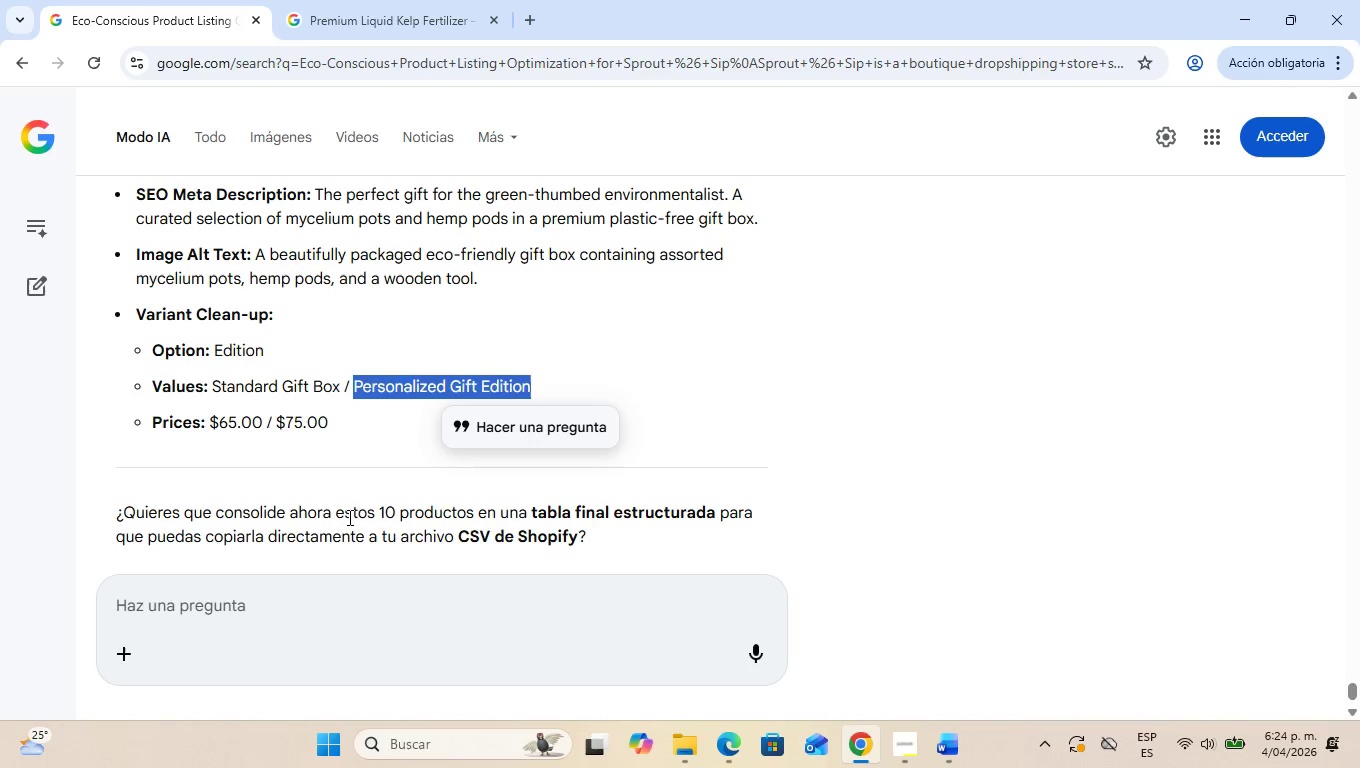 
key(Alt+Control+AltLeft)
 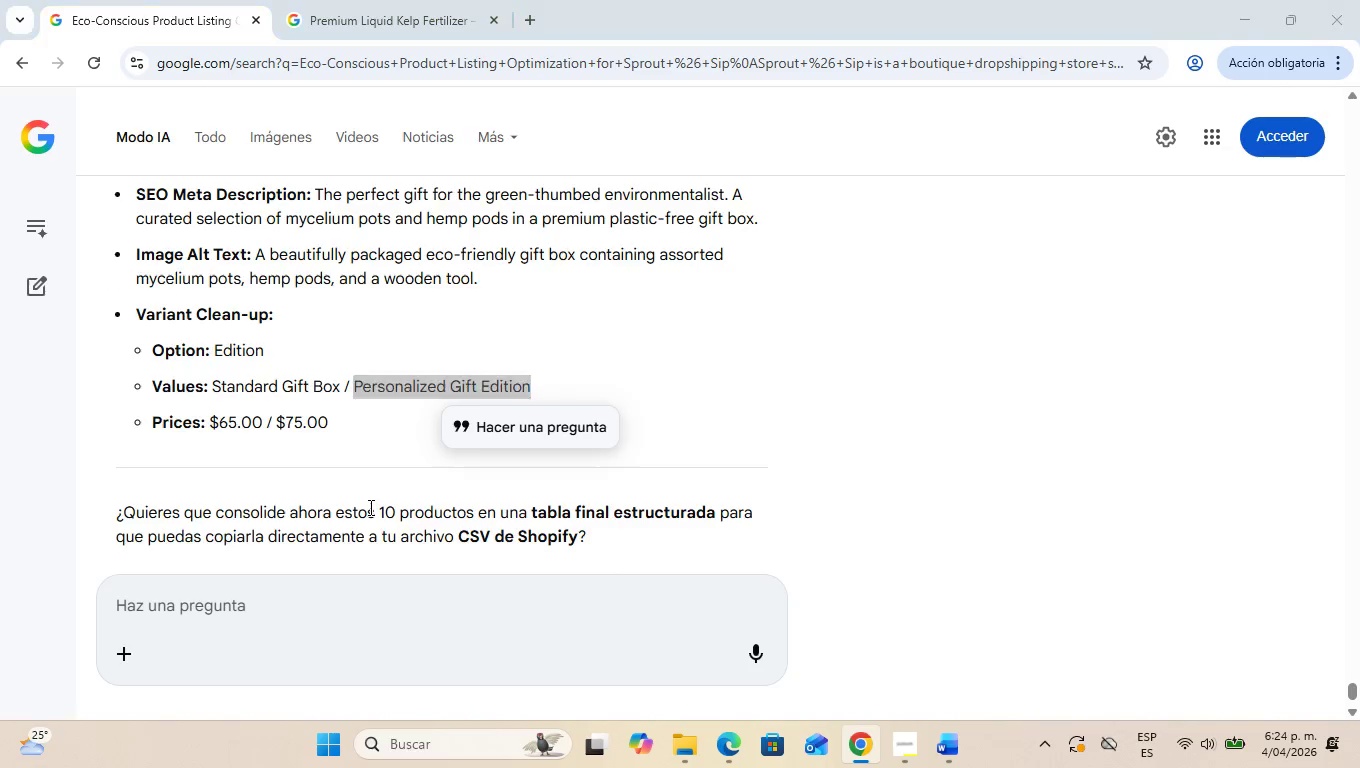 
key(Alt+Control+Tab)
 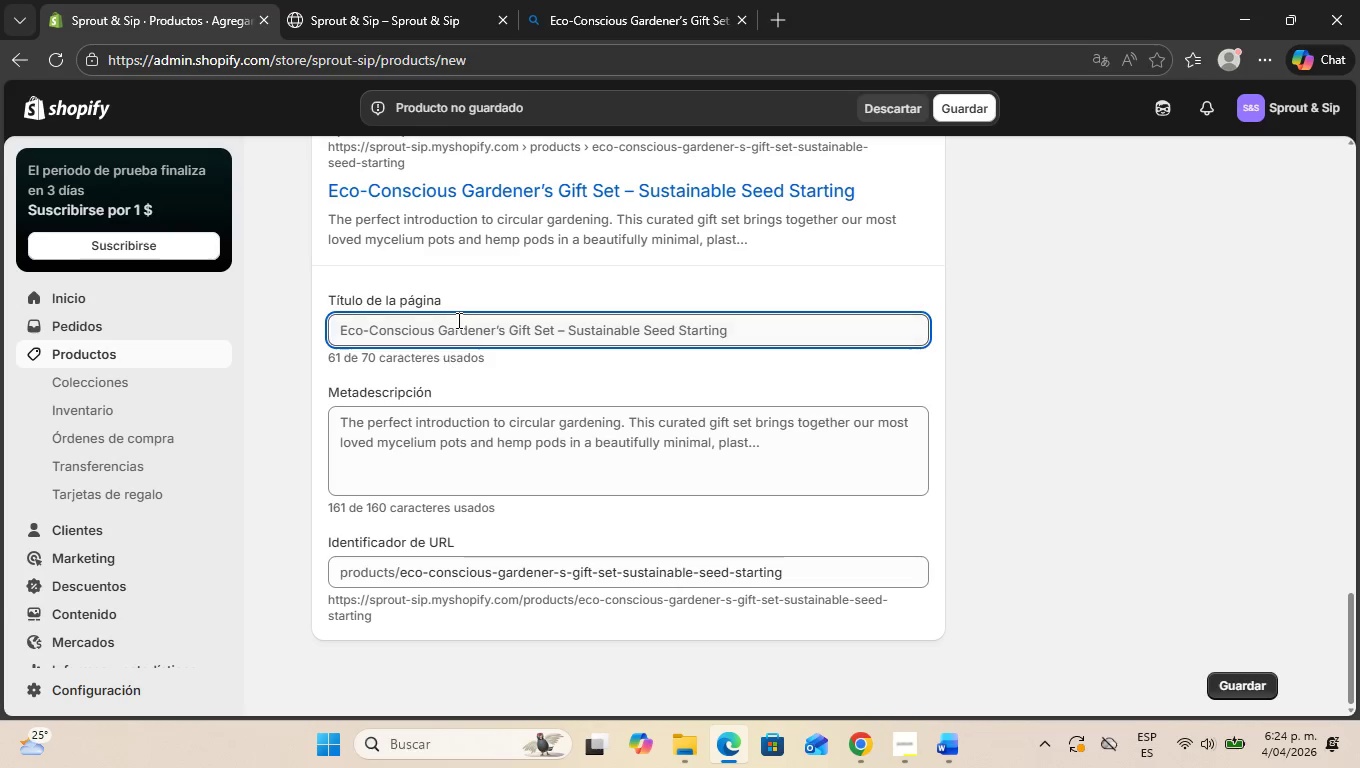 
left_click([398, 0])
 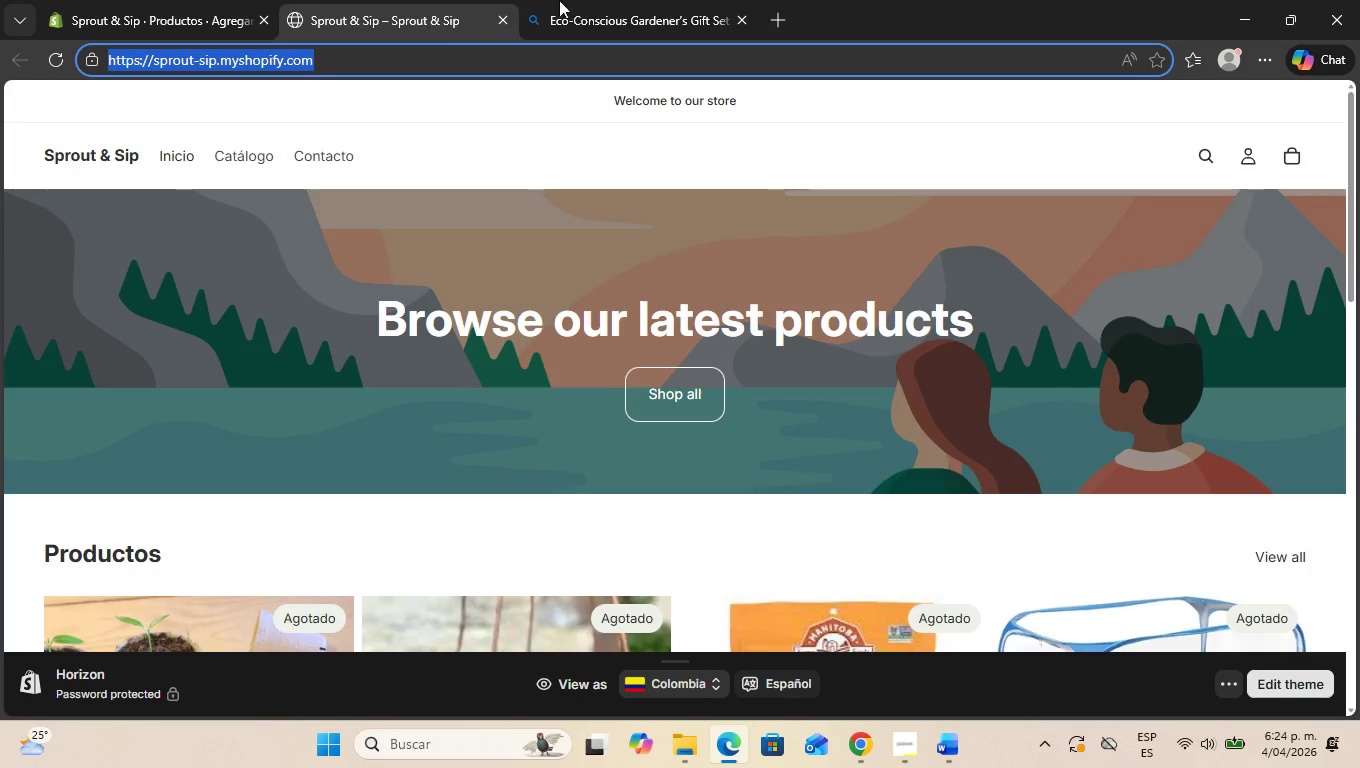 
left_click([583, 0])
 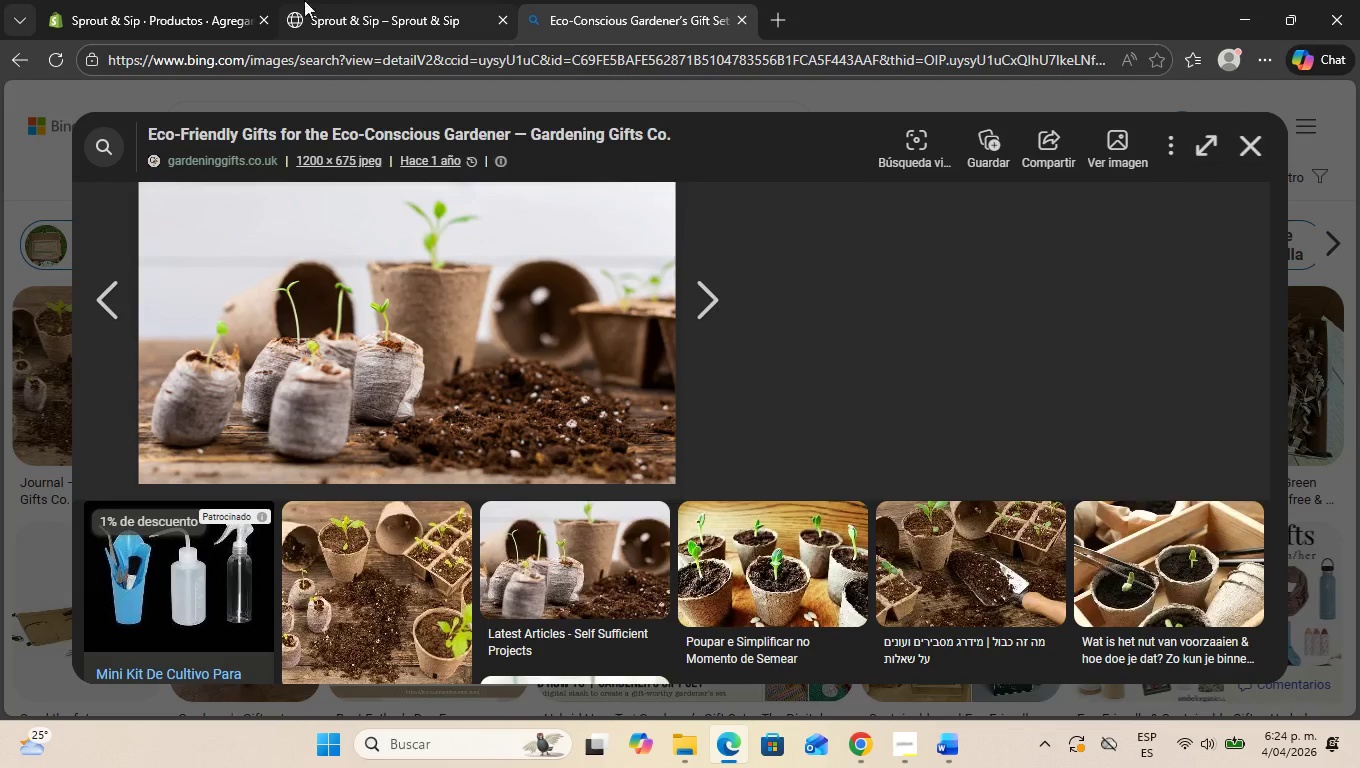 
left_click([155, 0])
 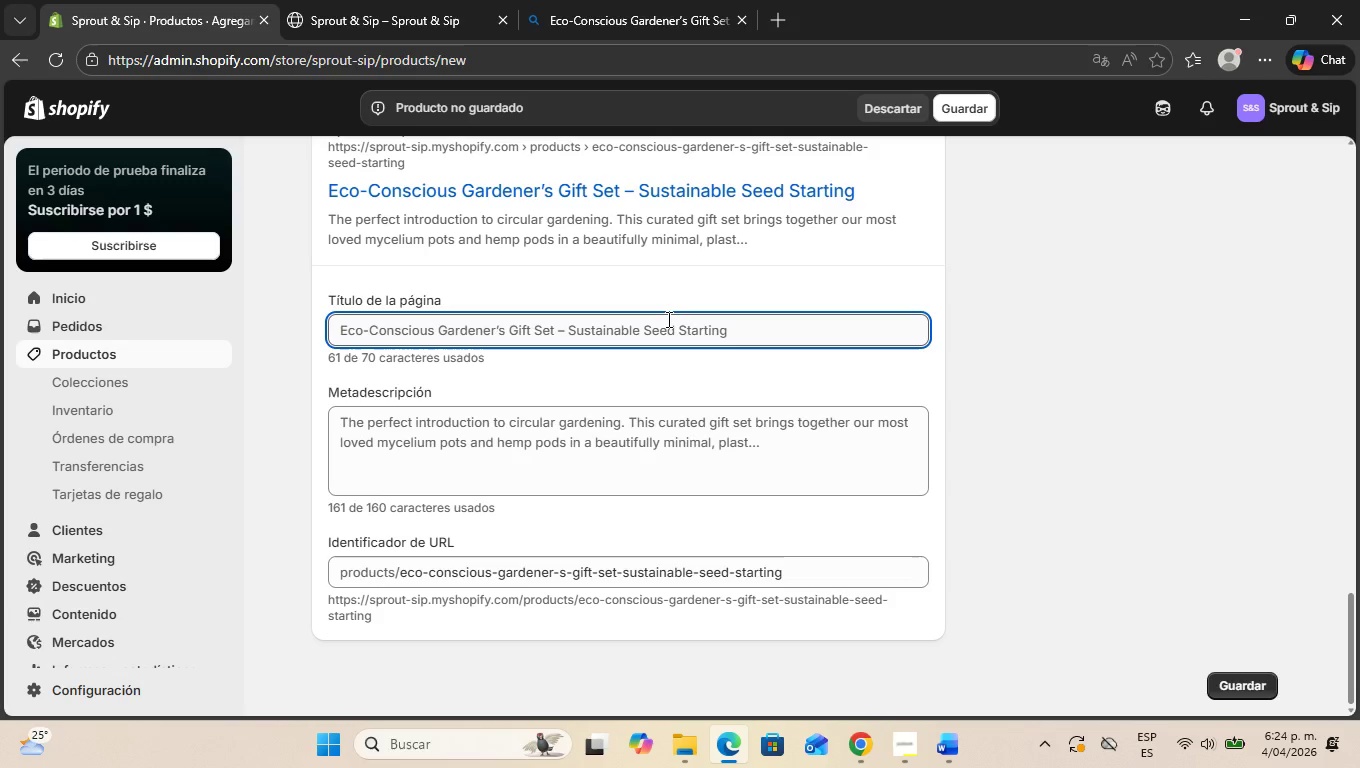 
key(Alt+Tab)
 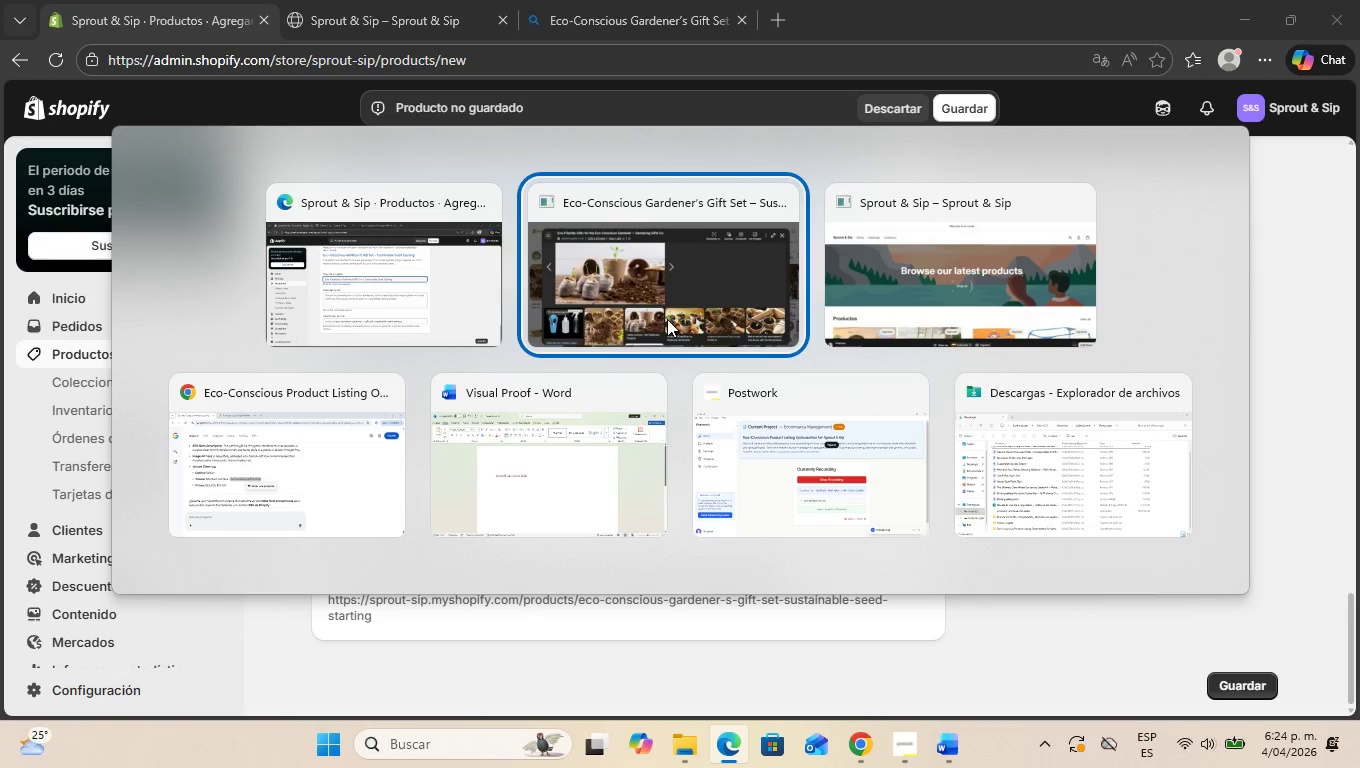 
key(Alt+Tab)
 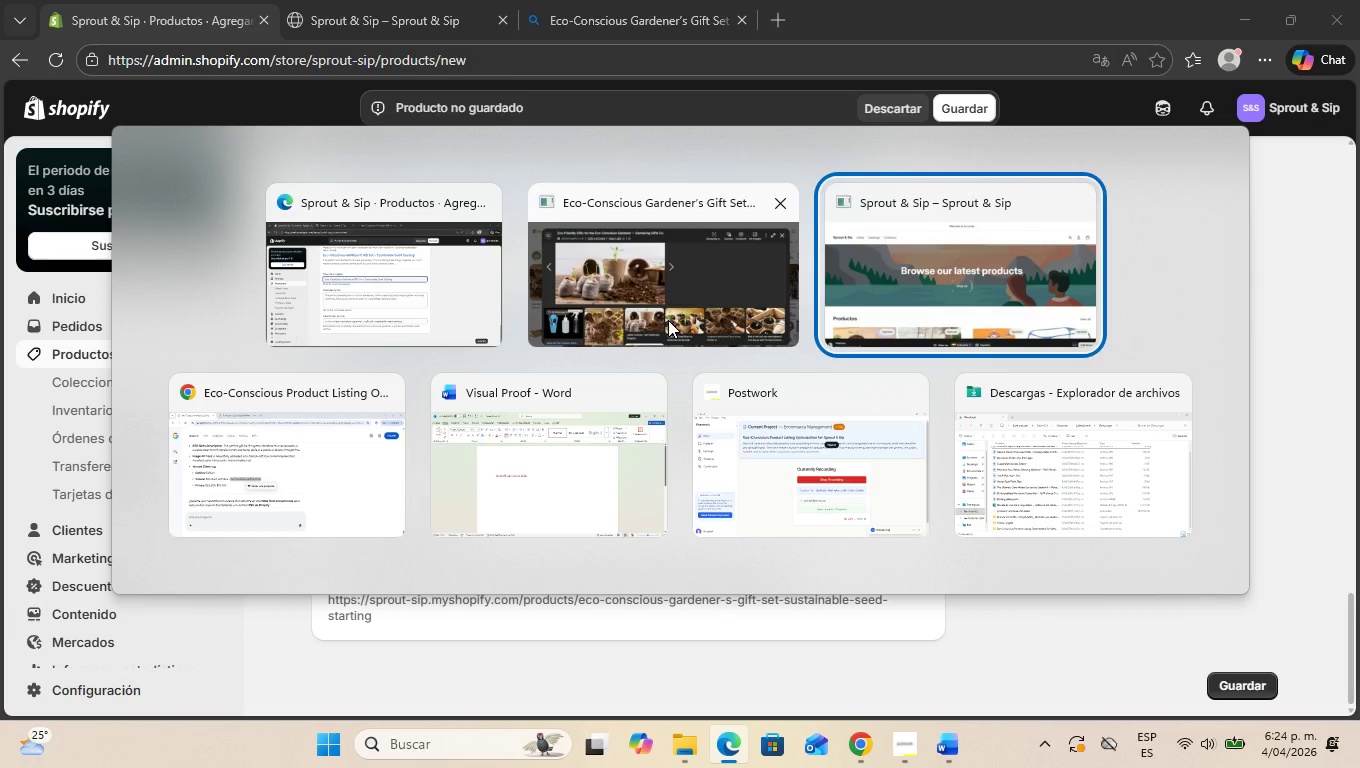 
key(Alt+Tab)
 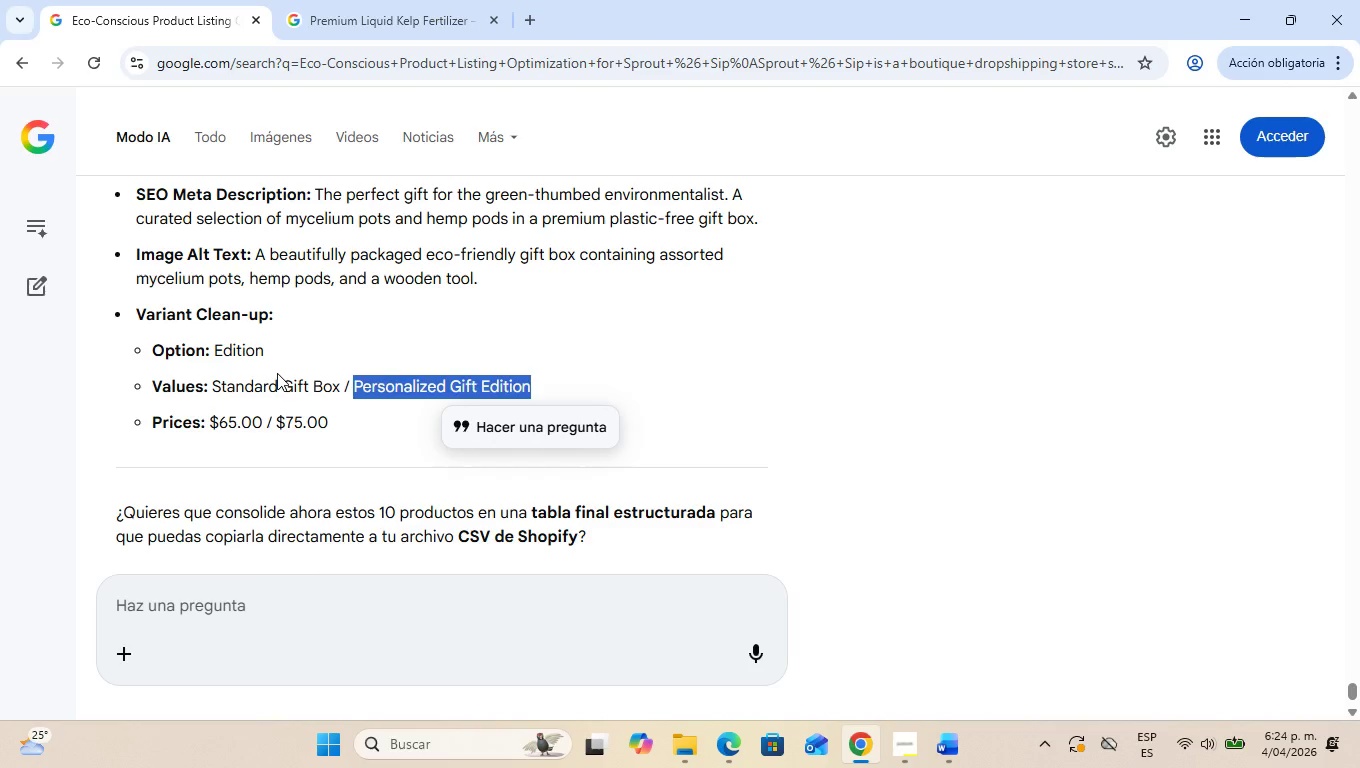 
left_click([277, 373])
 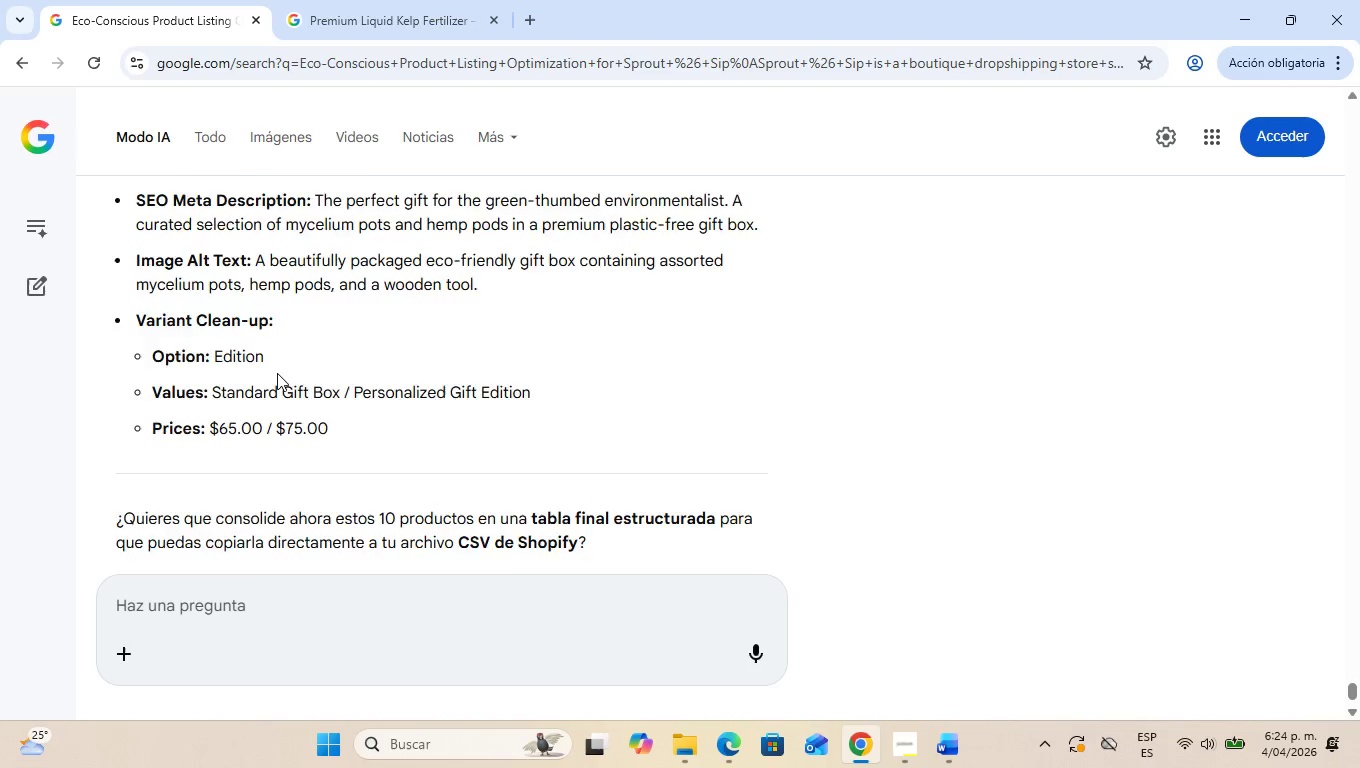 
scroll: coordinate [277, 373], scroll_direction: up, amount: 2.0
 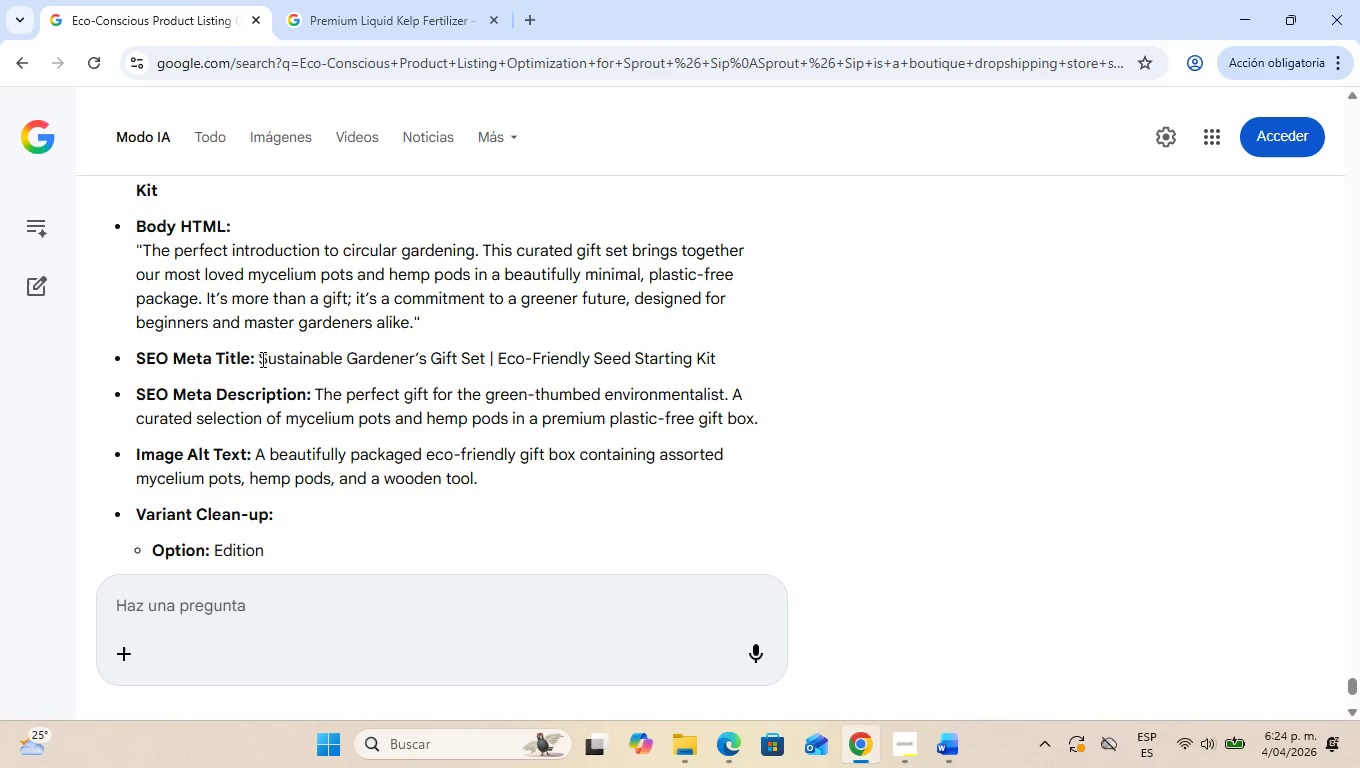 
left_click_drag(start_coordinate=[261, 358], to_coordinate=[734, 357])
 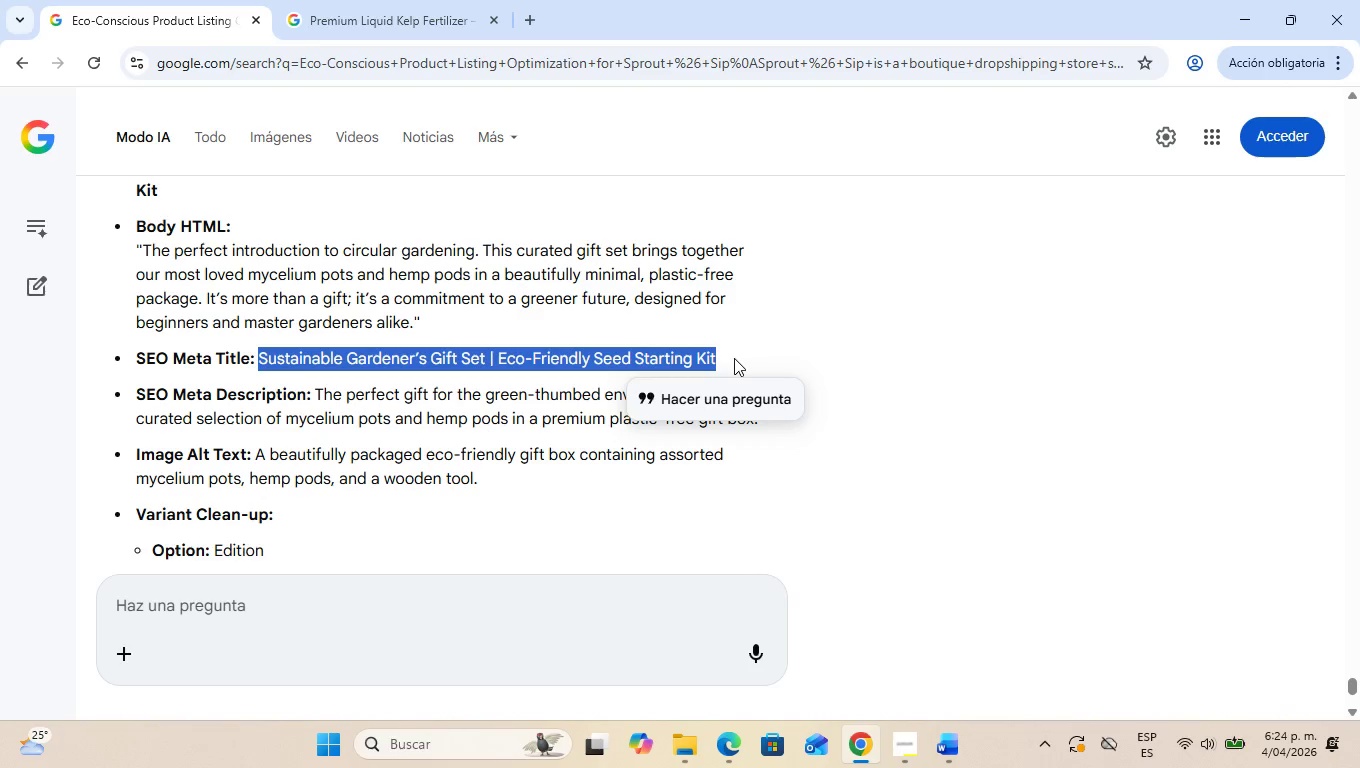 
key(Control+C)
 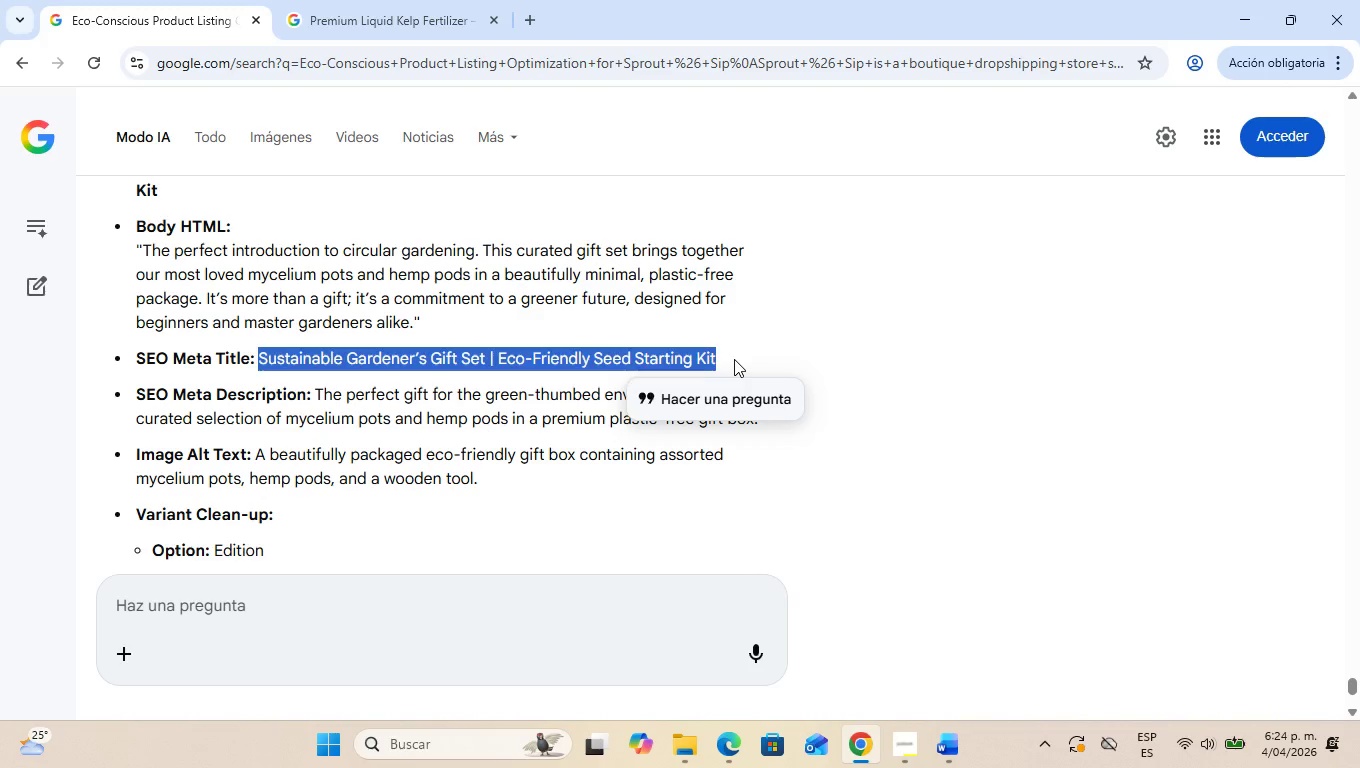 
key(Alt+AltLeft)
 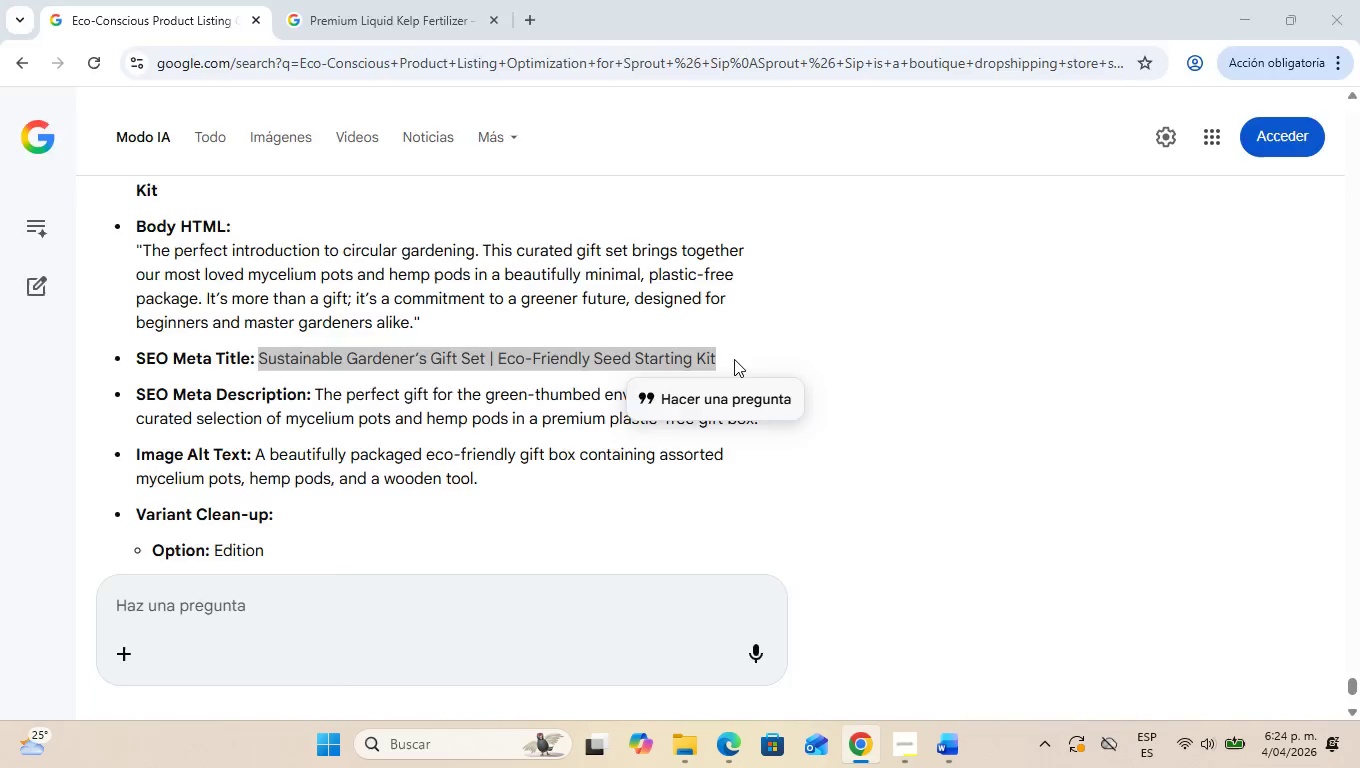 
key(Alt+Tab)
 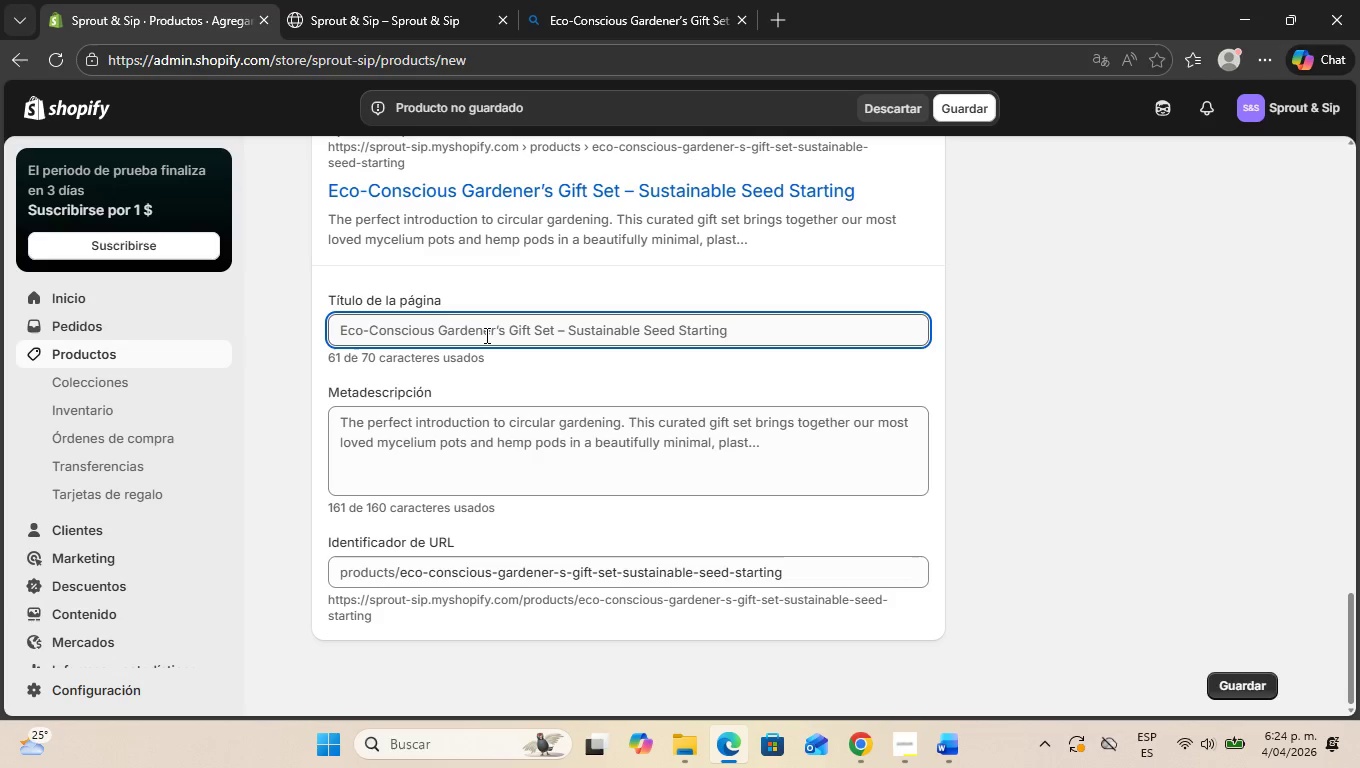 
double_click([485, 334])
 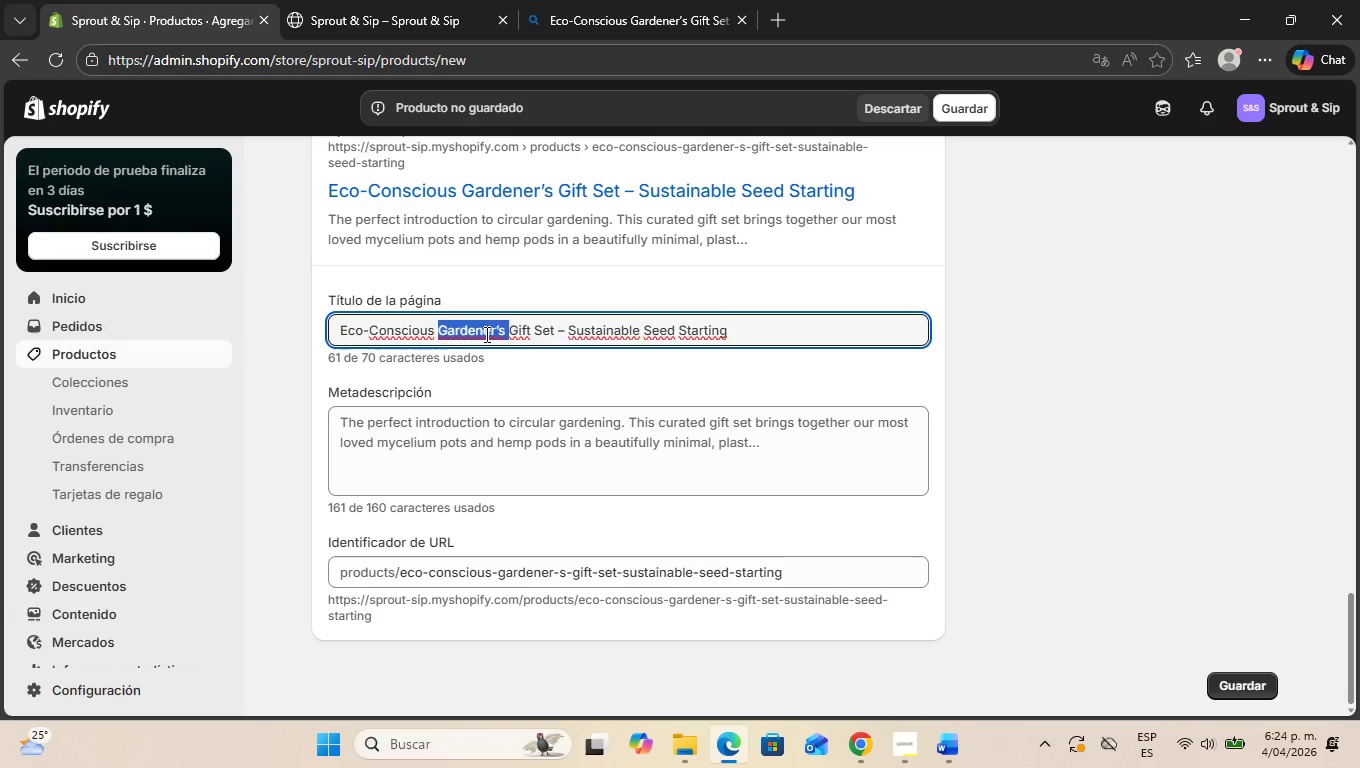 
triple_click([485, 334])
 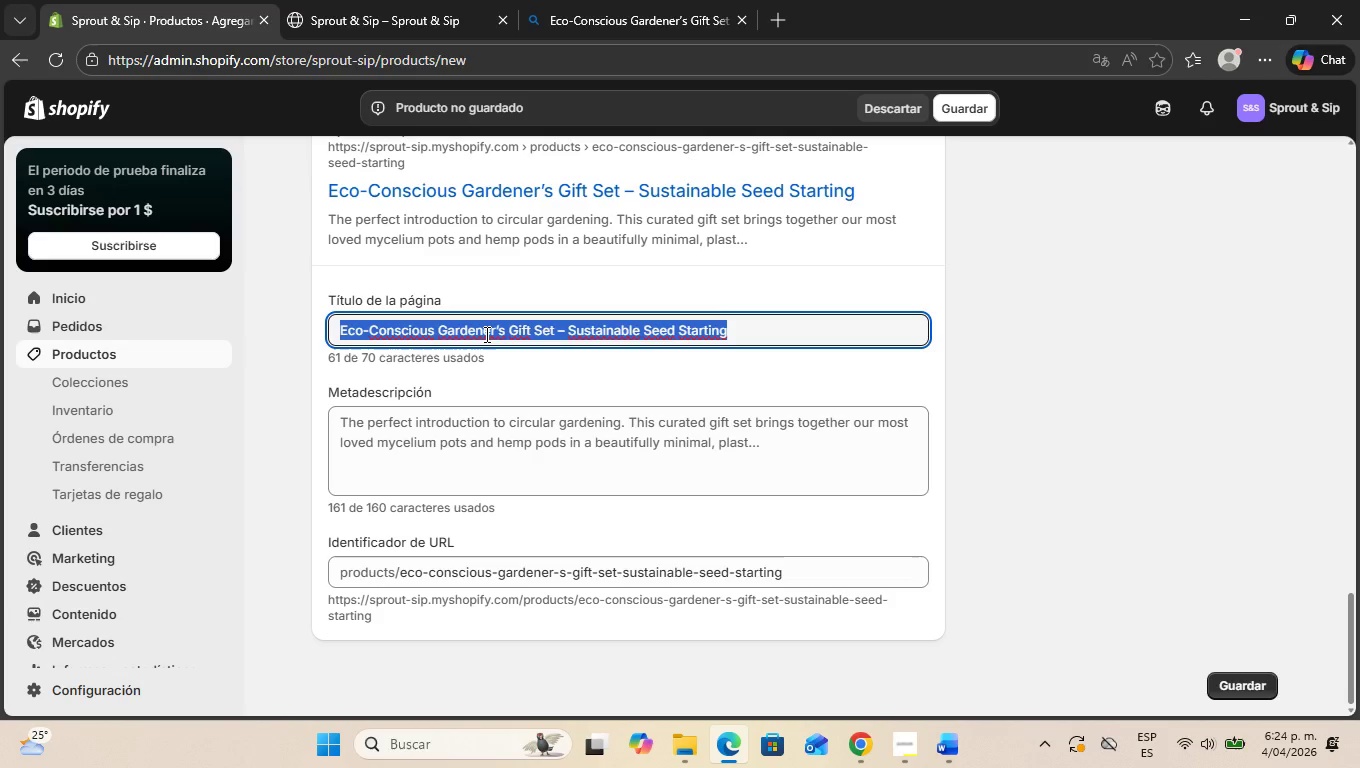 
key(Control+V)
 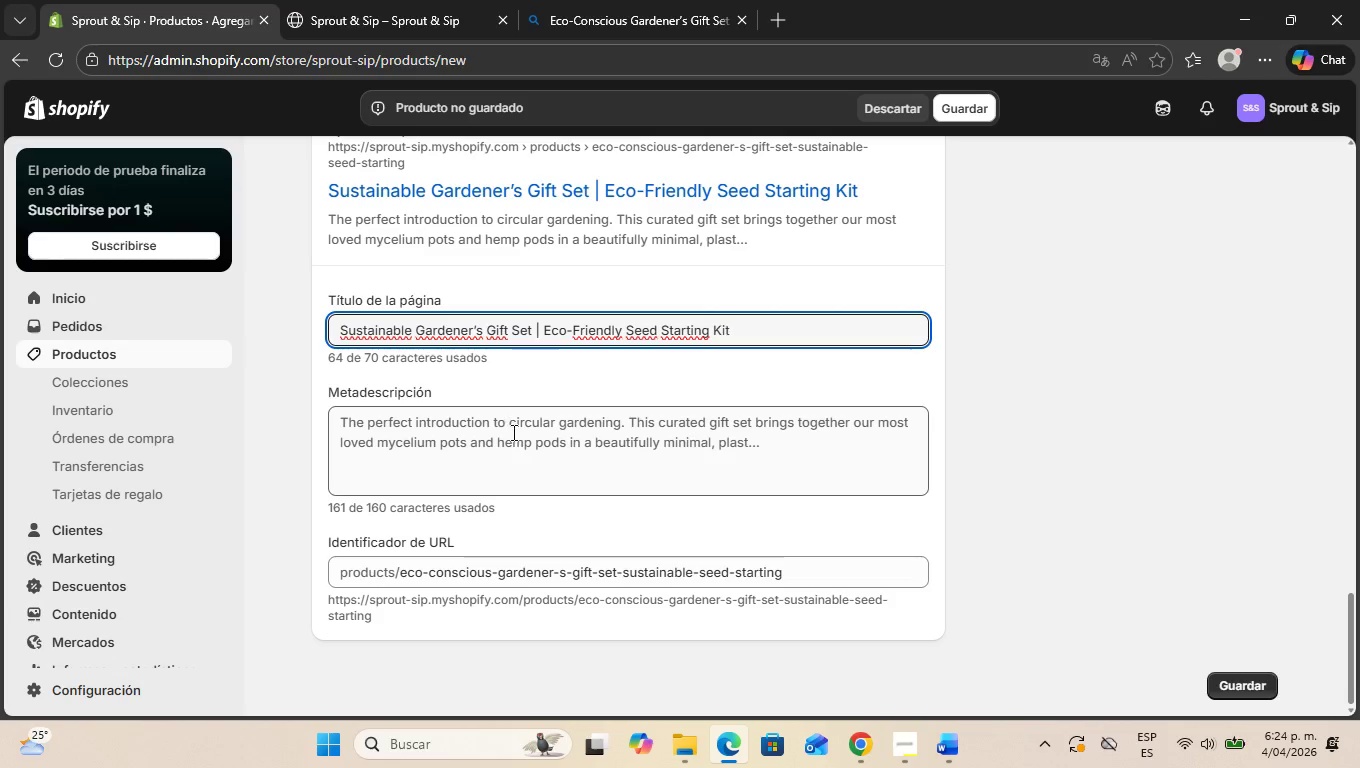 
left_click([512, 432])
 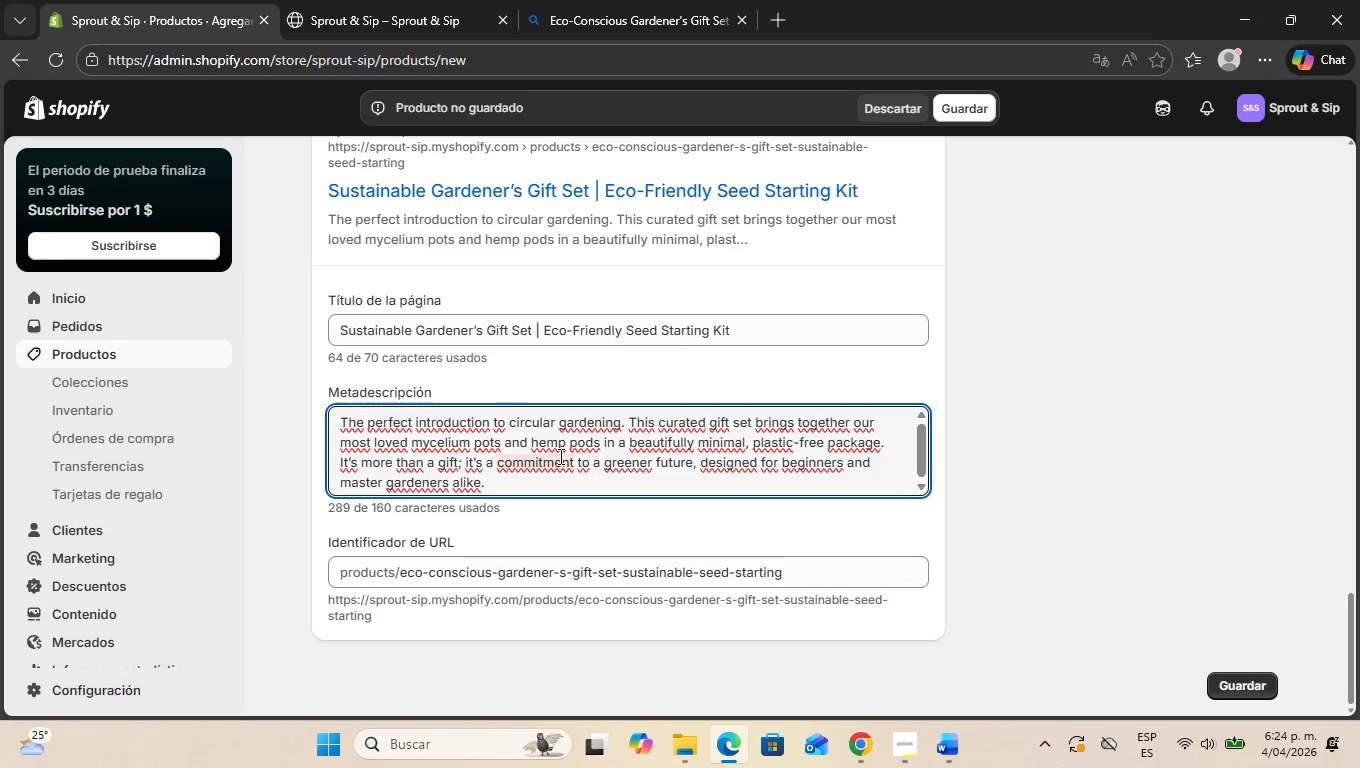 
double_click([560, 456])
 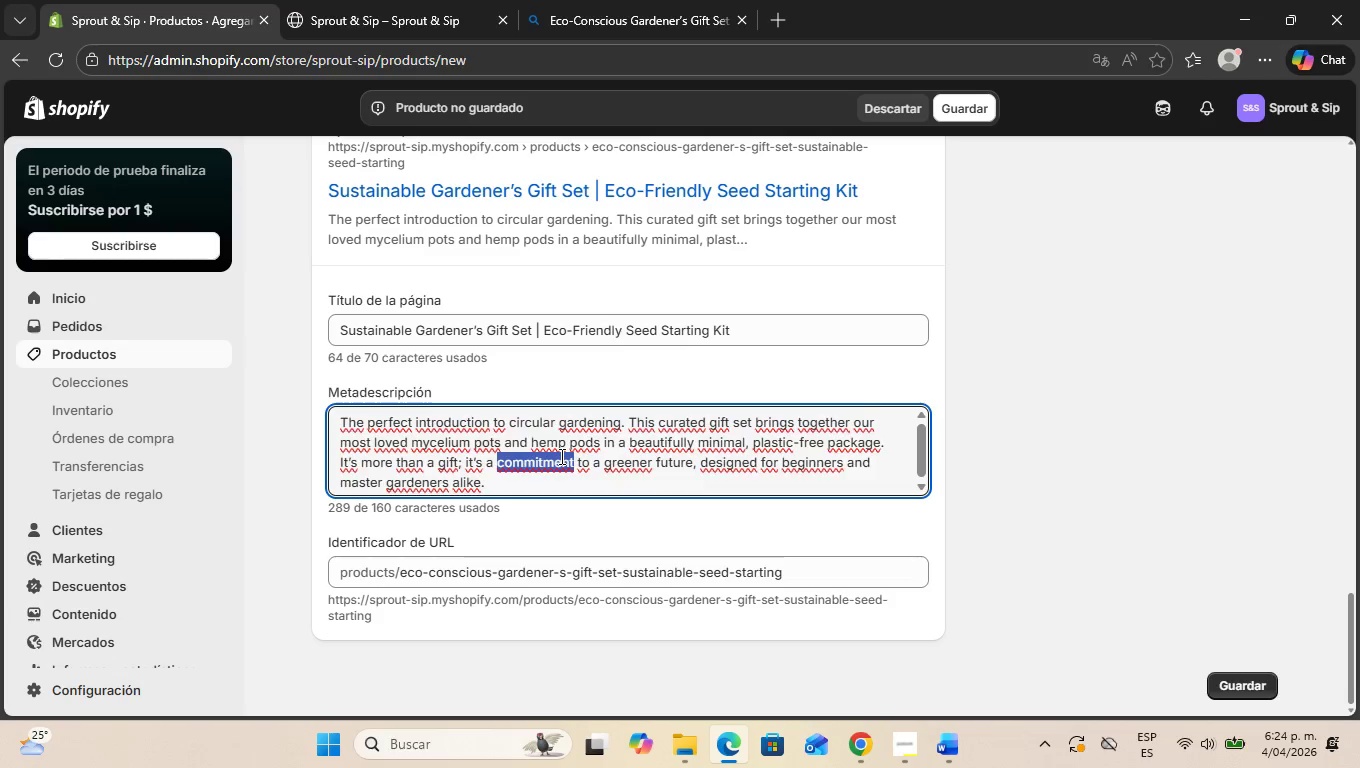 
triple_click([560, 456])
 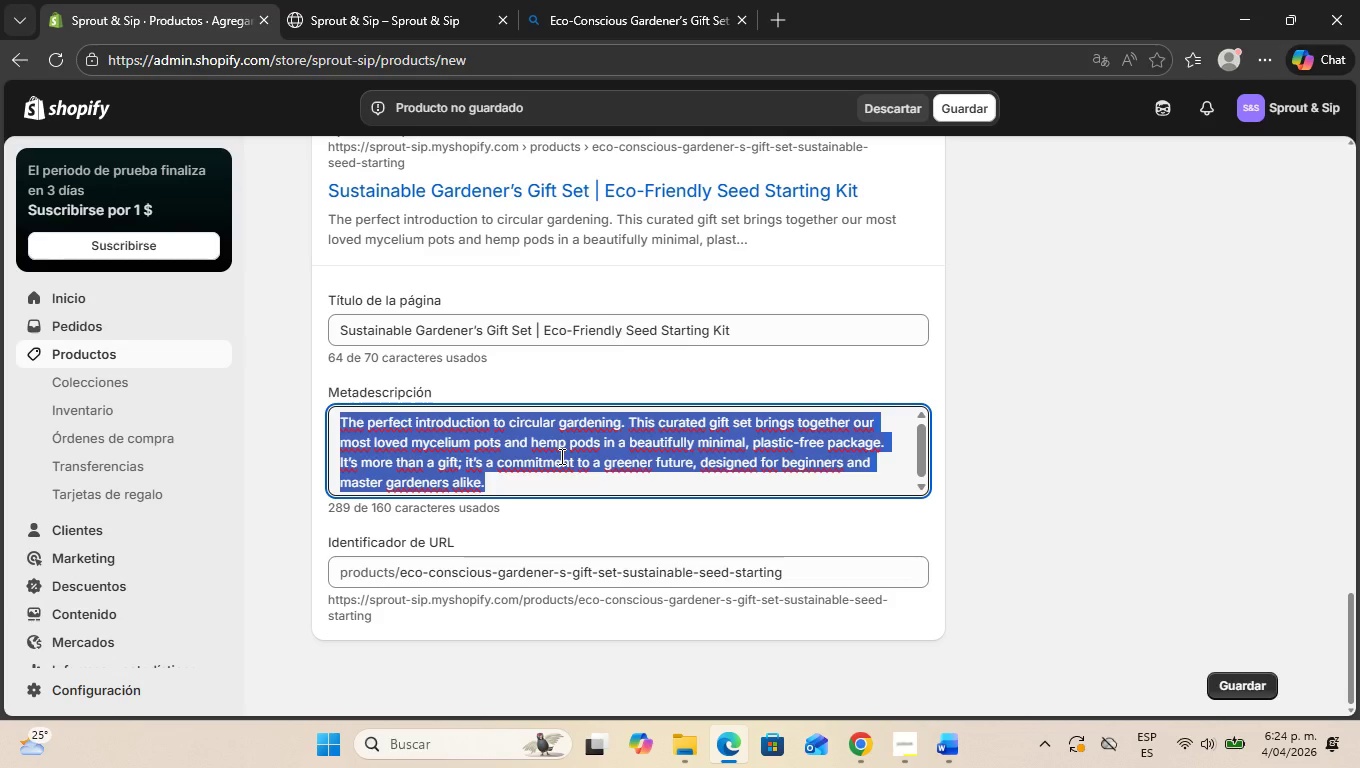 
key(Backspace)
 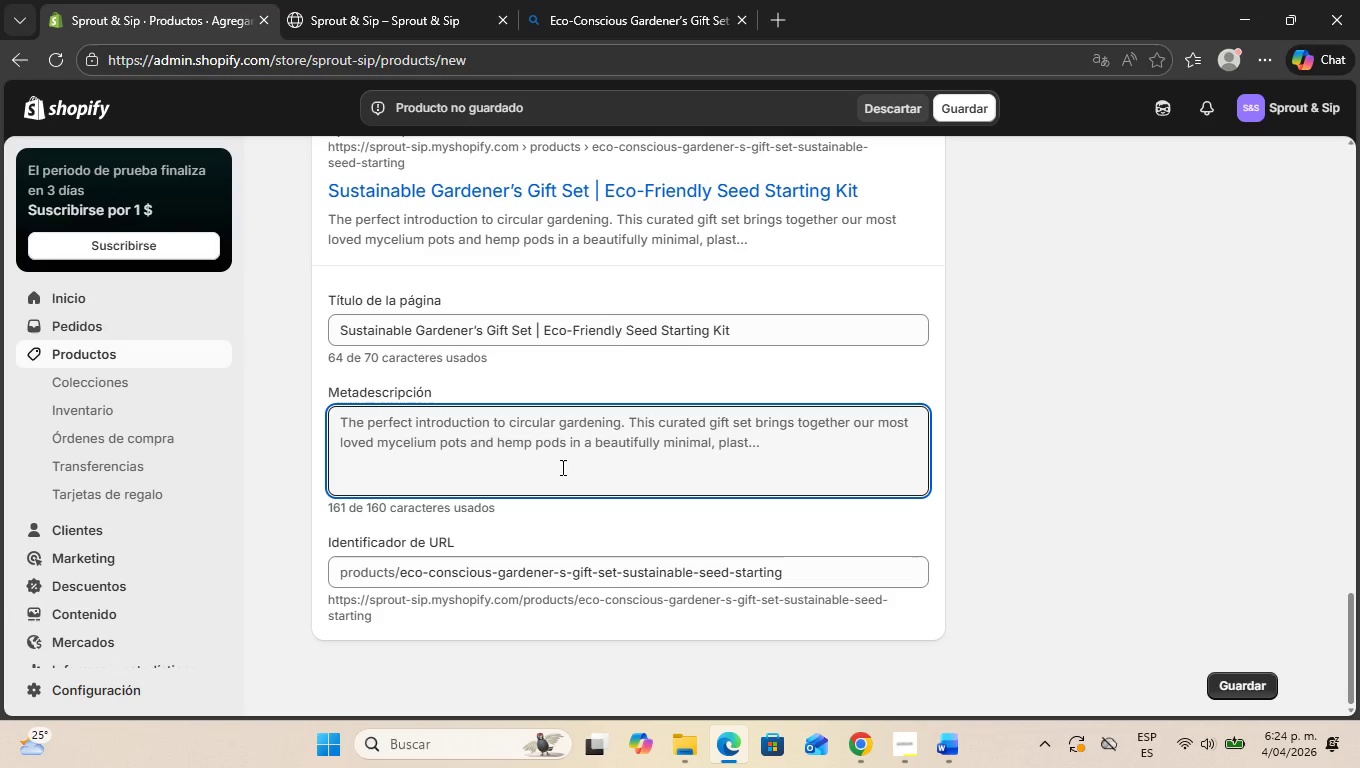 
key(Alt+AltLeft)
 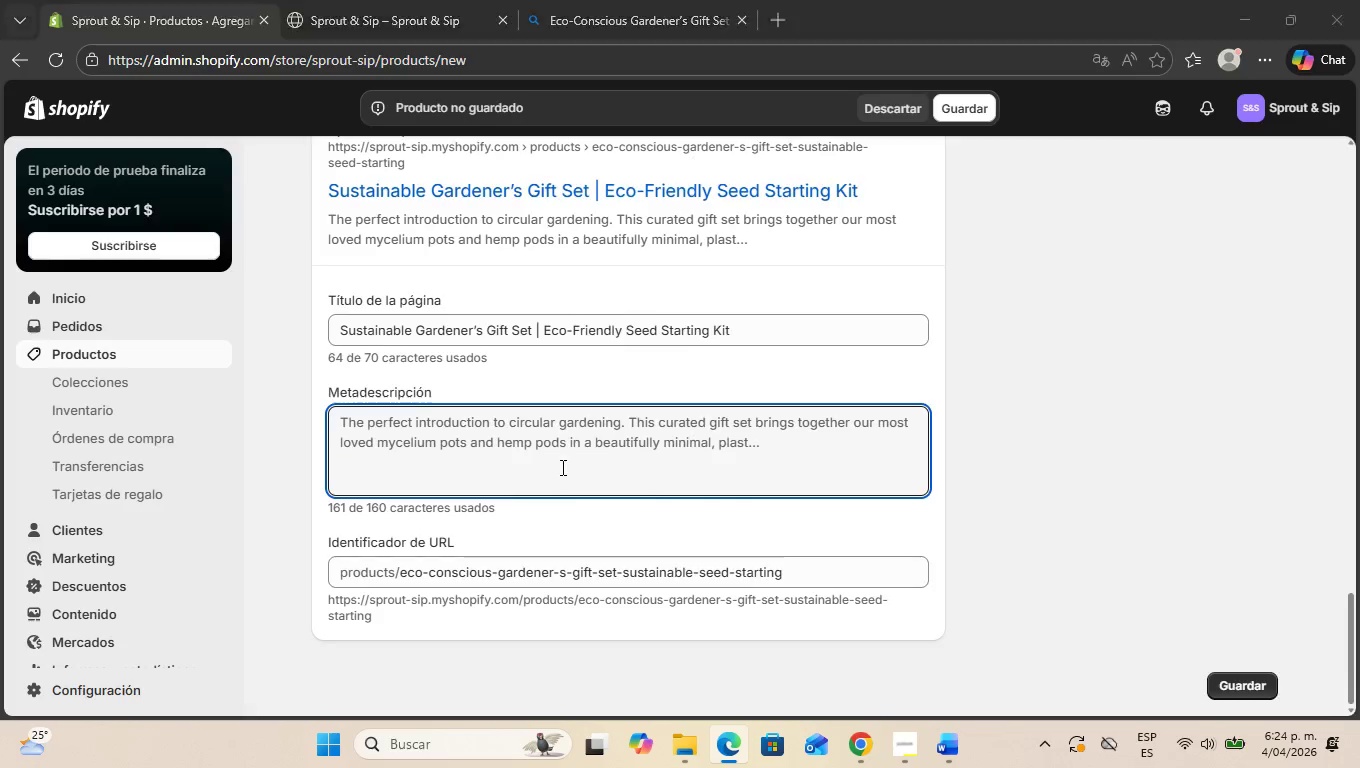 
key(Alt+Tab)
 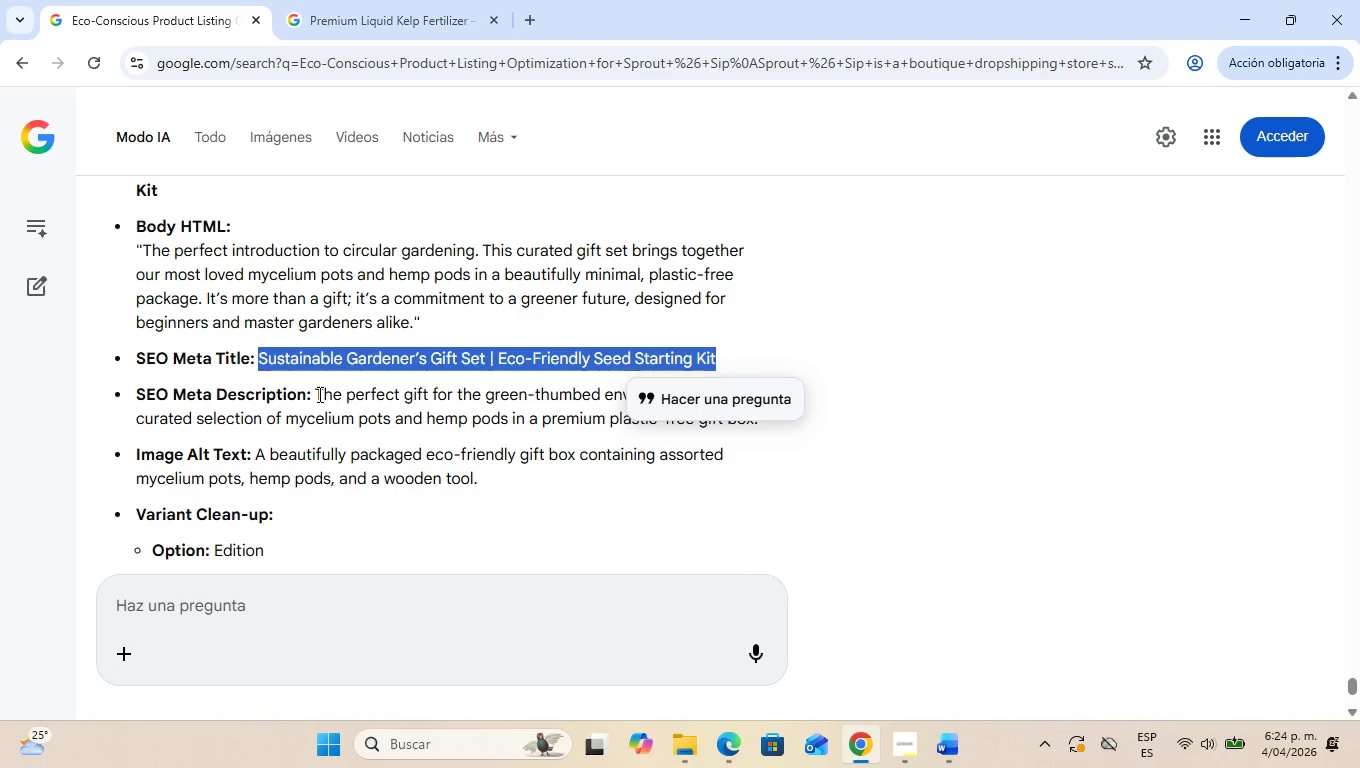 
left_click_drag(start_coordinate=[316, 393], to_coordinate=[758, 419])
 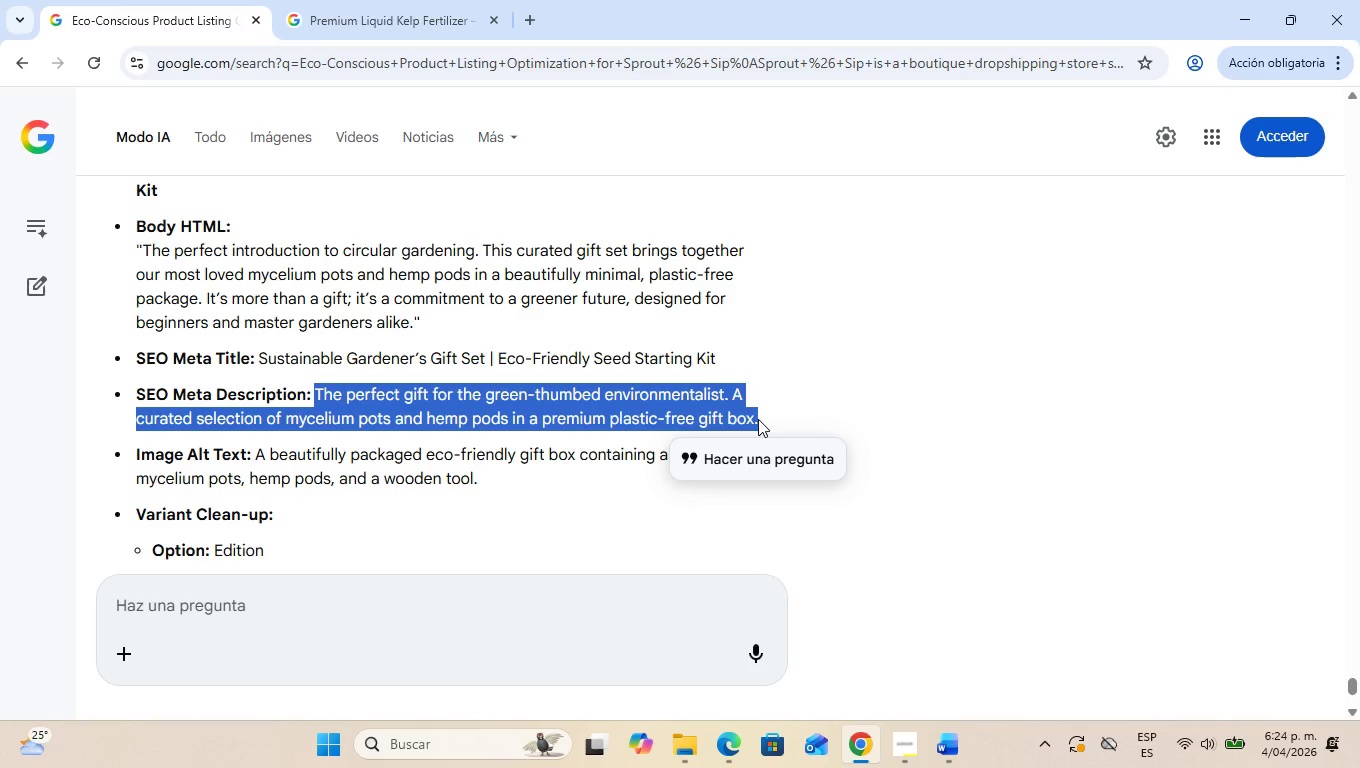 
key(Control+C)
 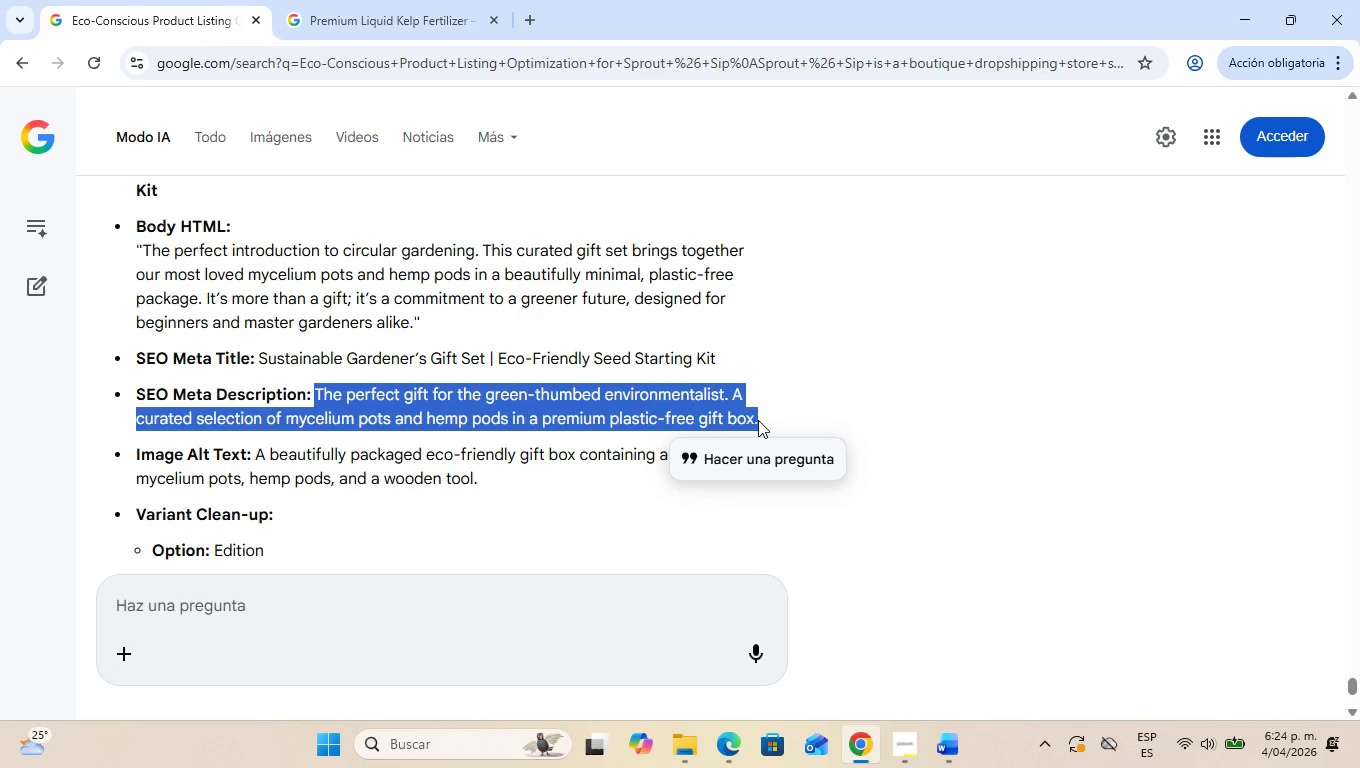 
key(Alt+AltLeft)
 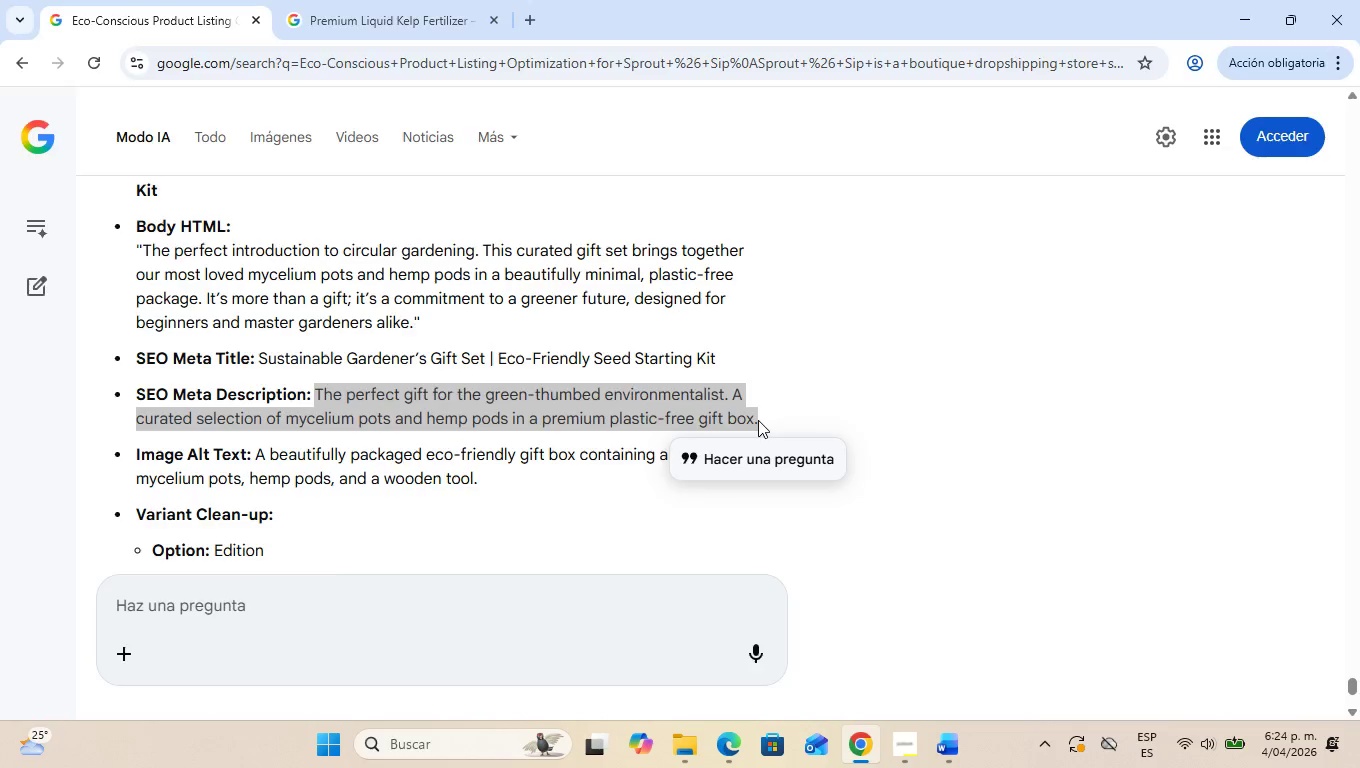 
key(Alt+Tab)
 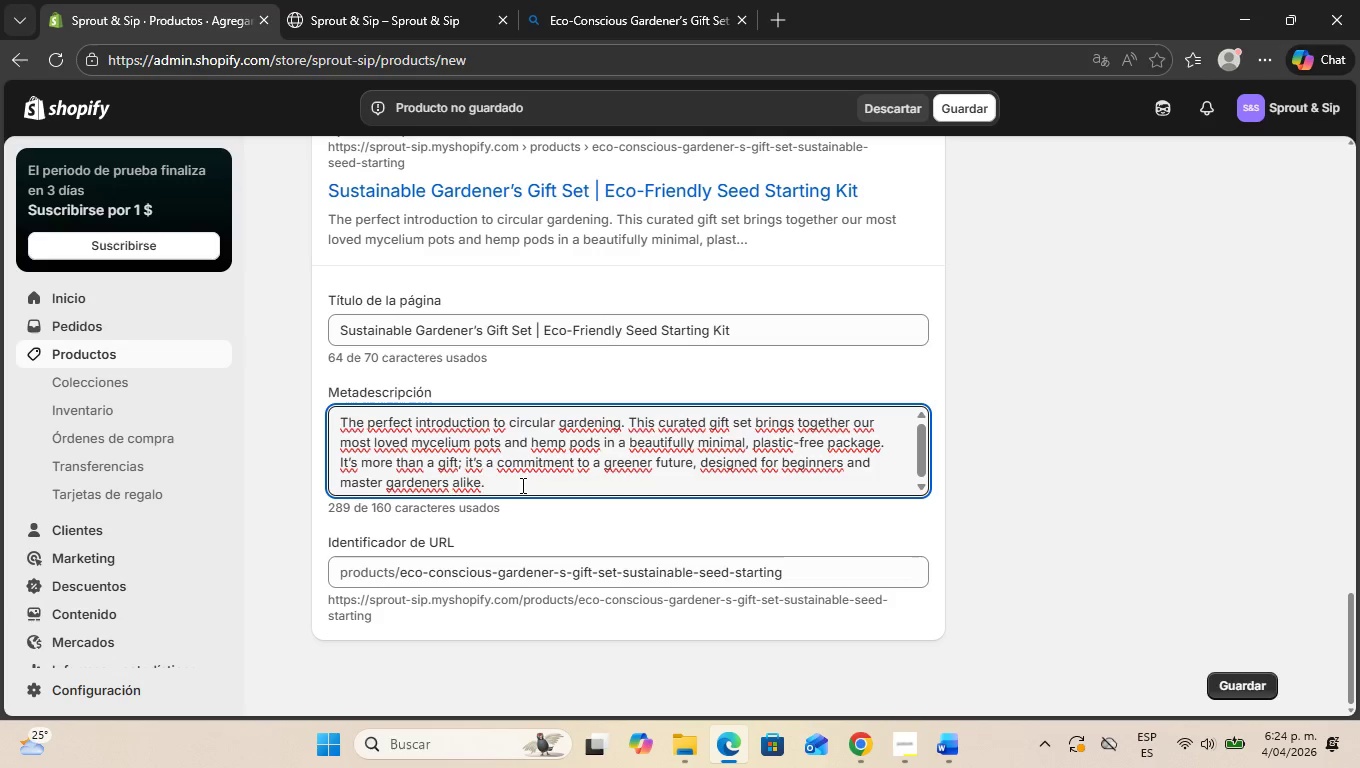 
left_click_drag(start_coordinate=[521, 486], to_coordinate=[269, 359])
 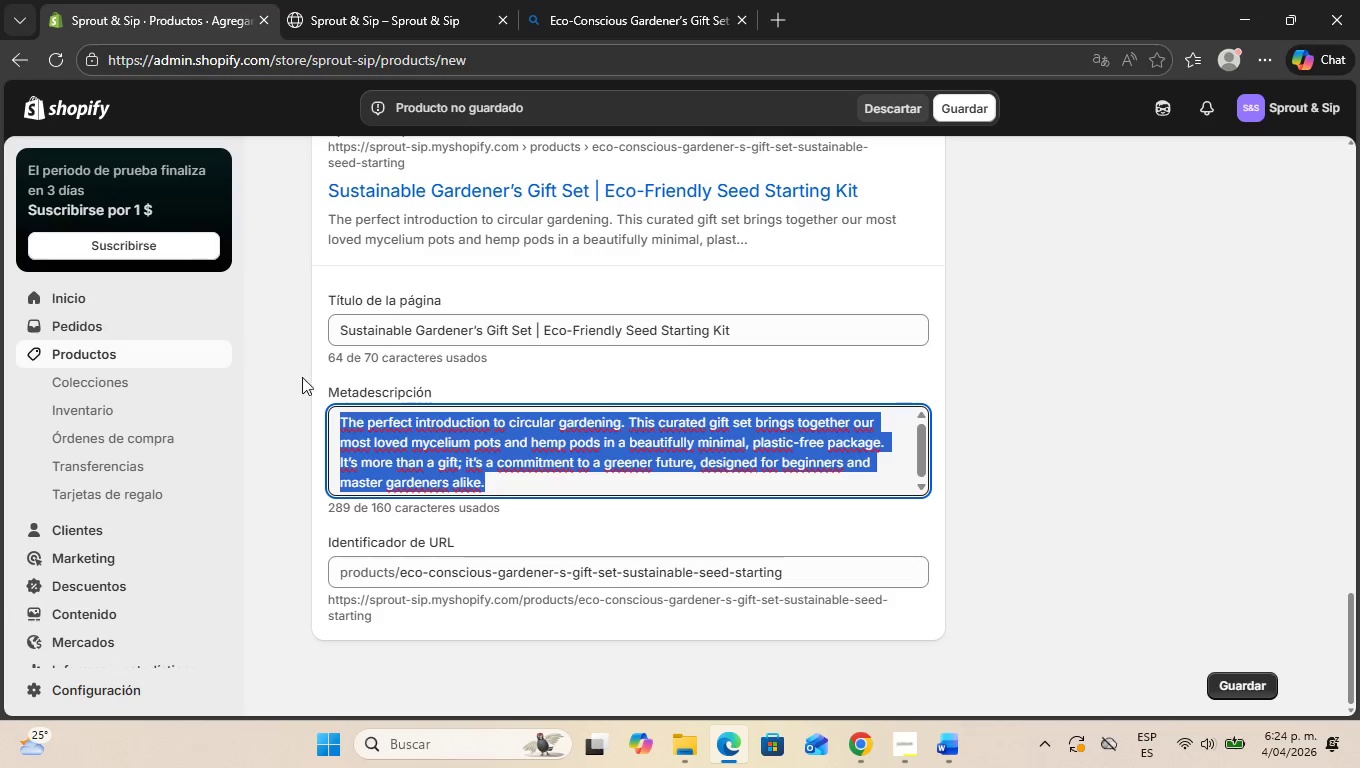 
key(Control+V)
 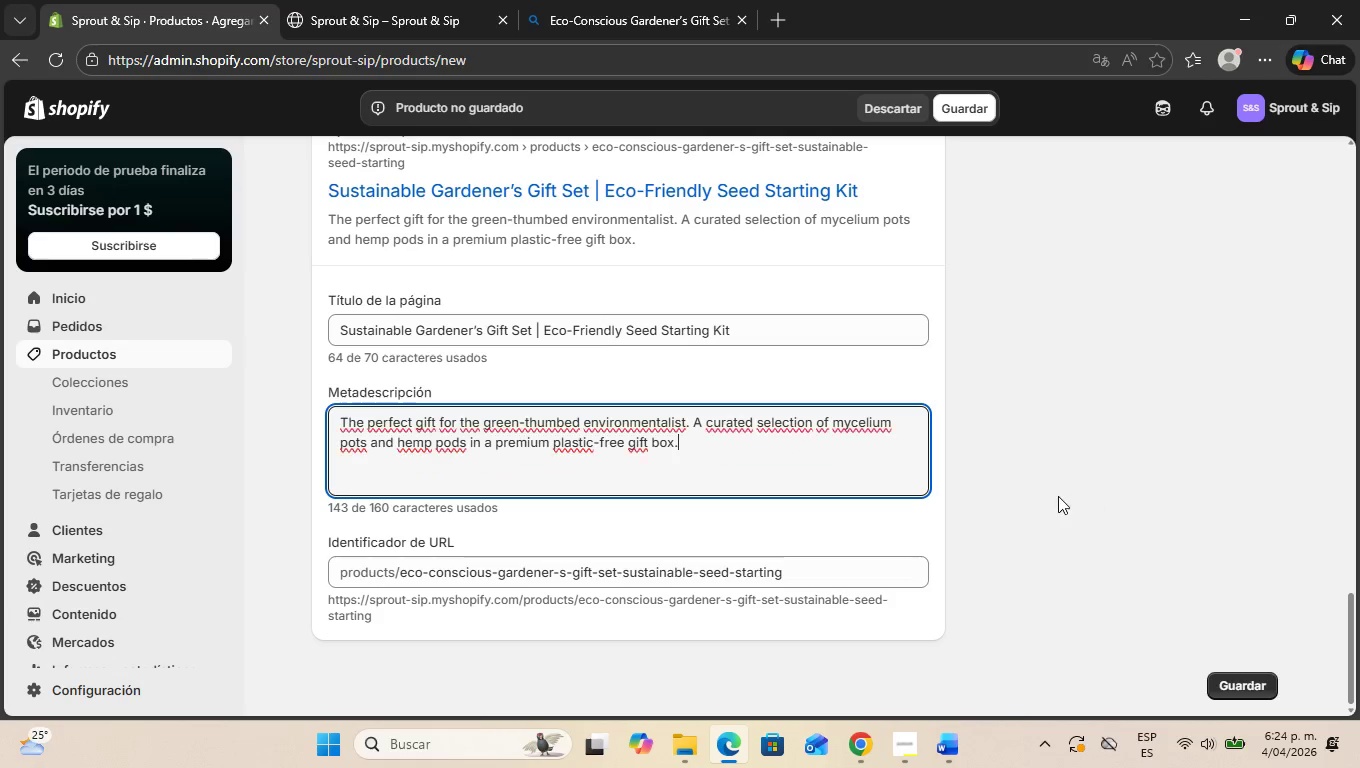 
left_click([1058, 496])
 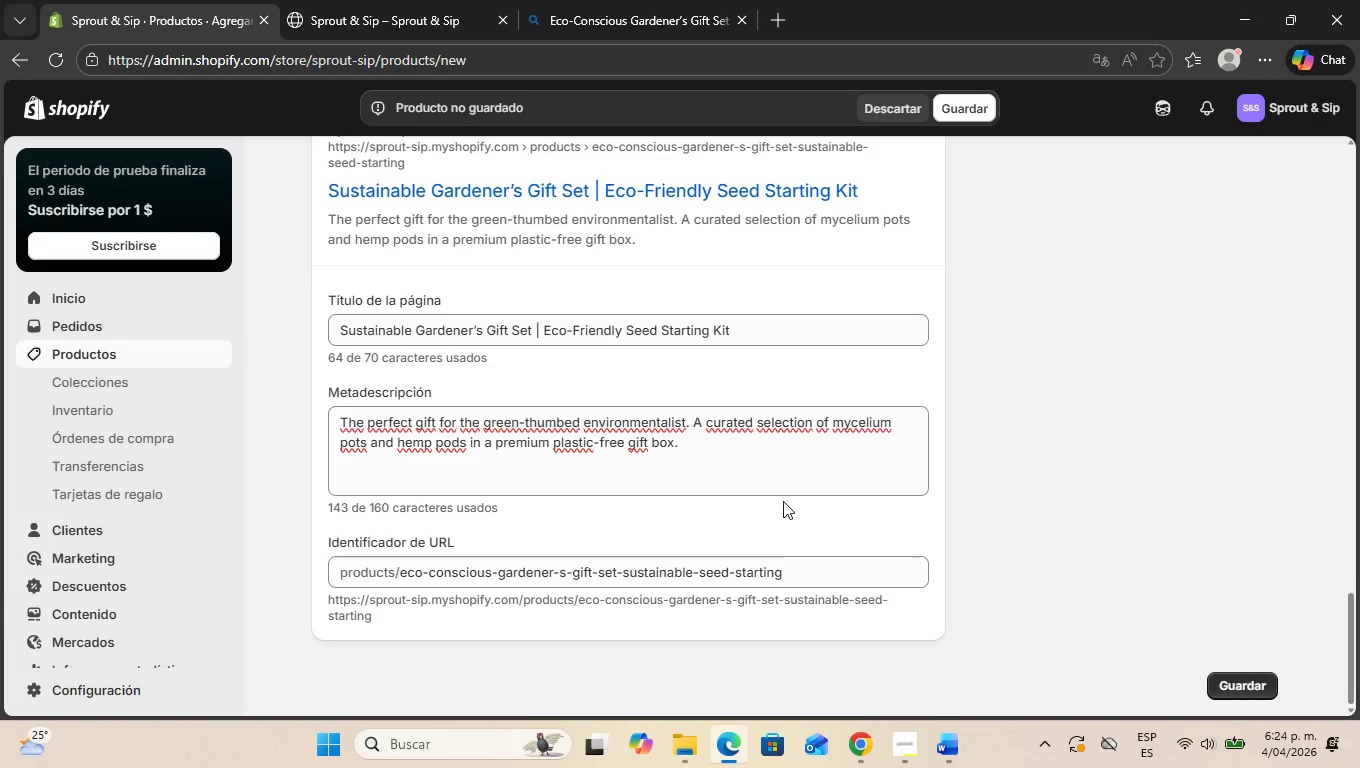 
scroll: coordinate [784, 503], scroll_direction: up, amount: 33.0
 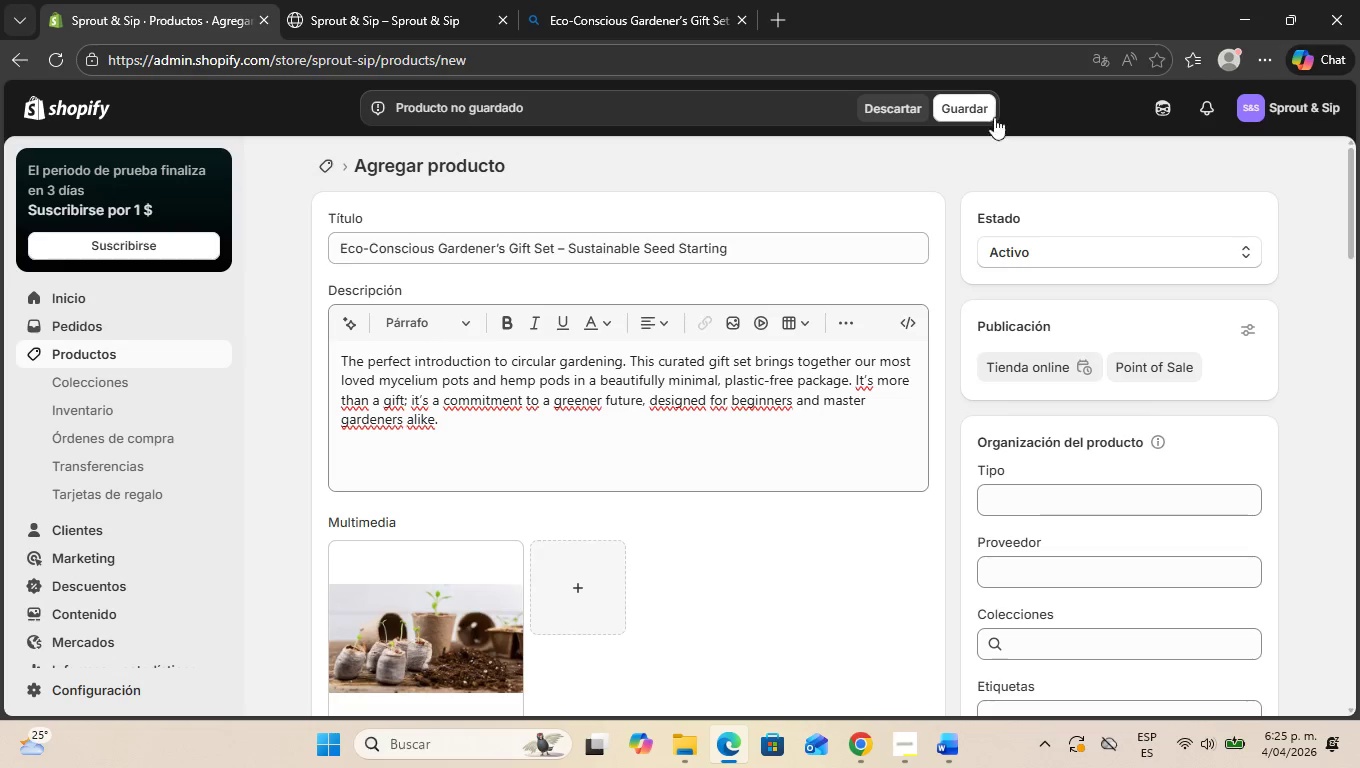 
left_click([970, 110])
 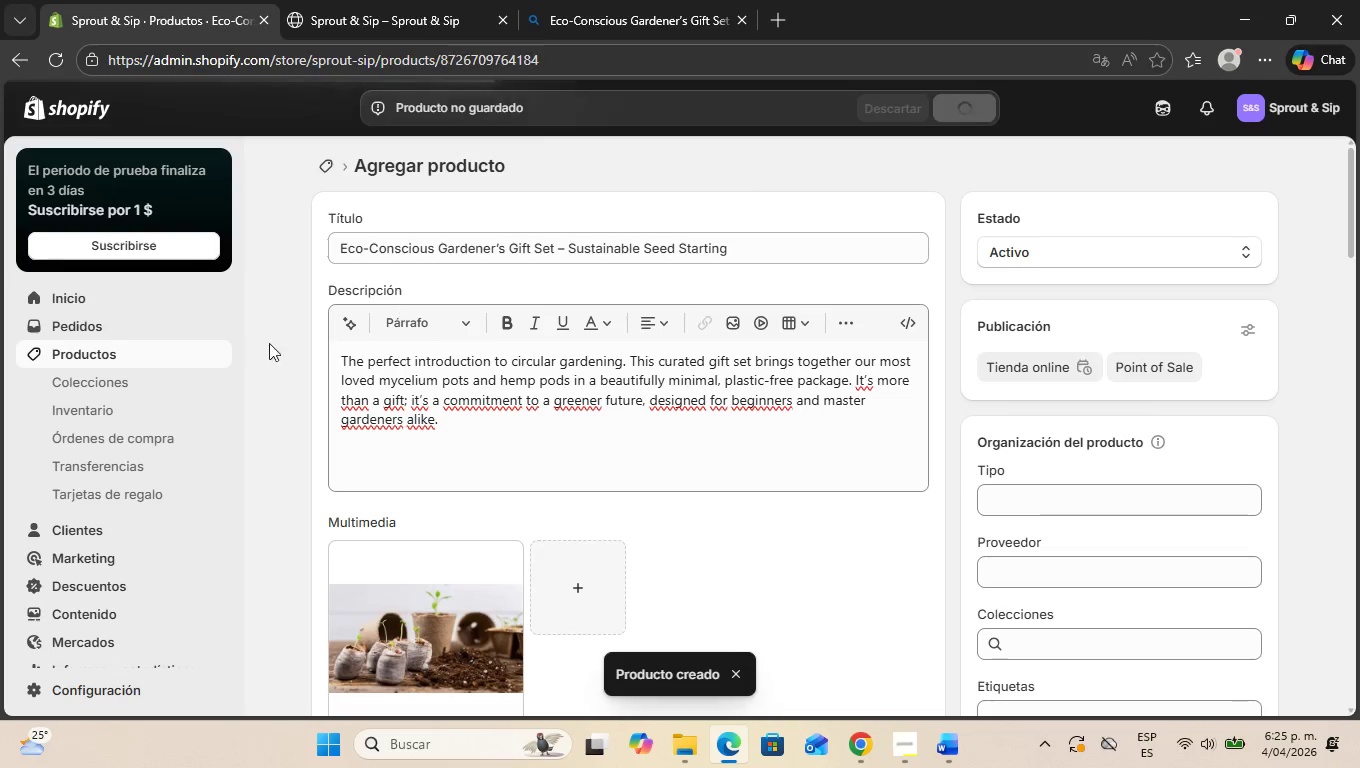 
left_click([116, 354])
 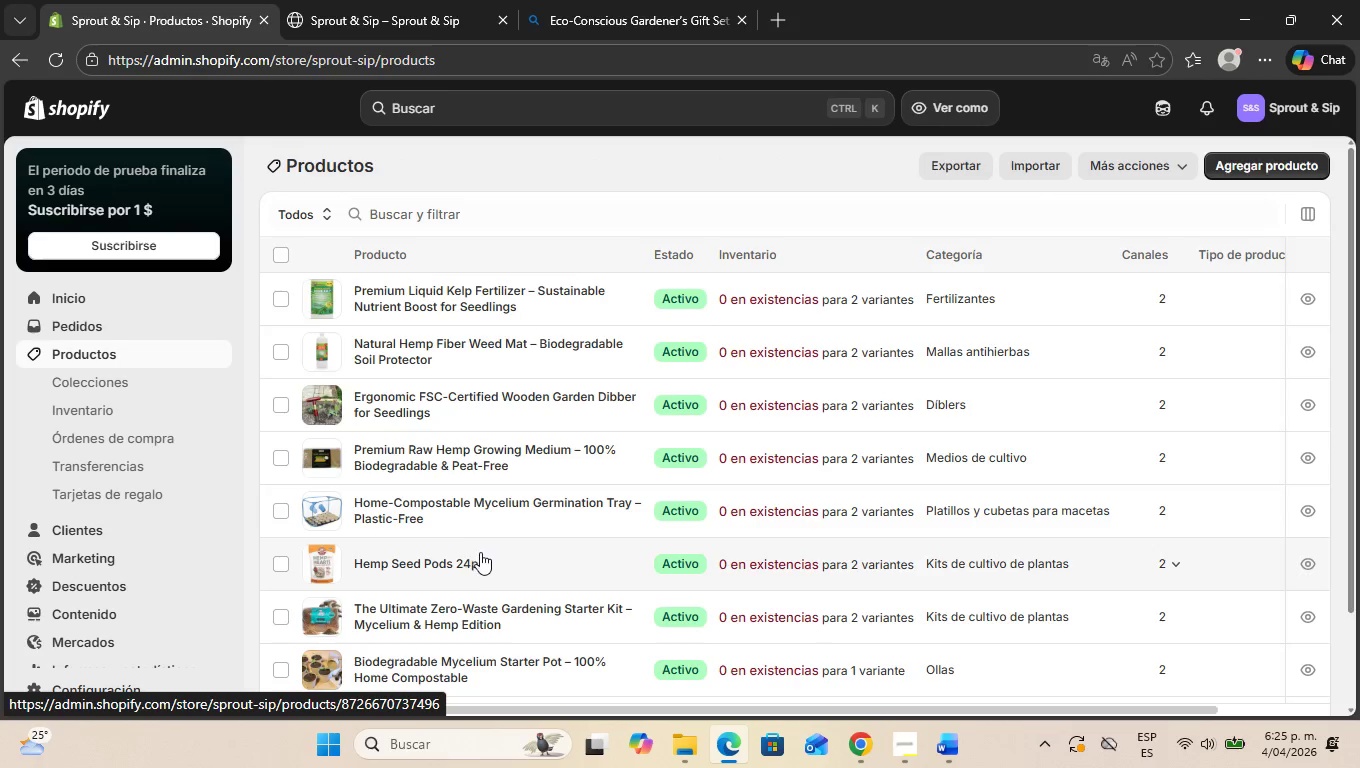 
wait(6.19)
 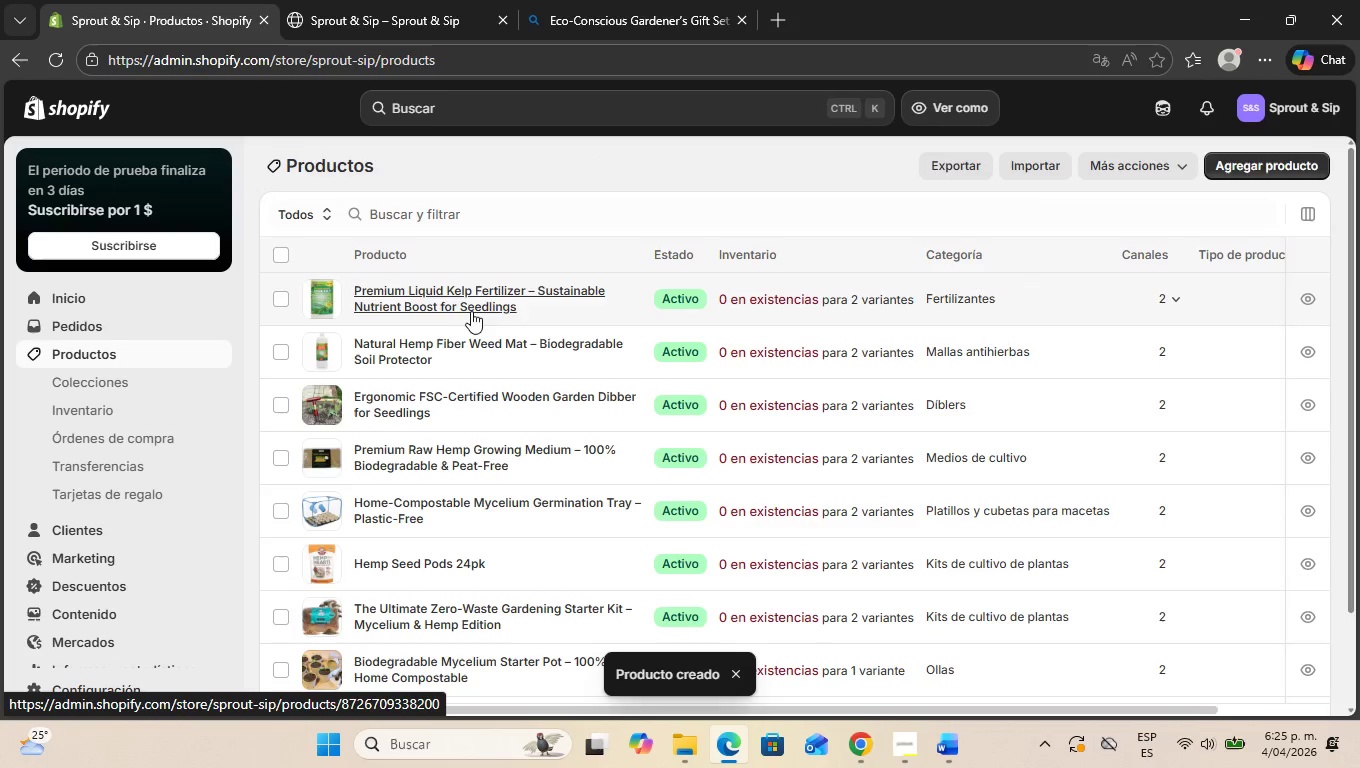 
scroll: coordinate [482, 523], scroll_direction: down, amount: 8.0
 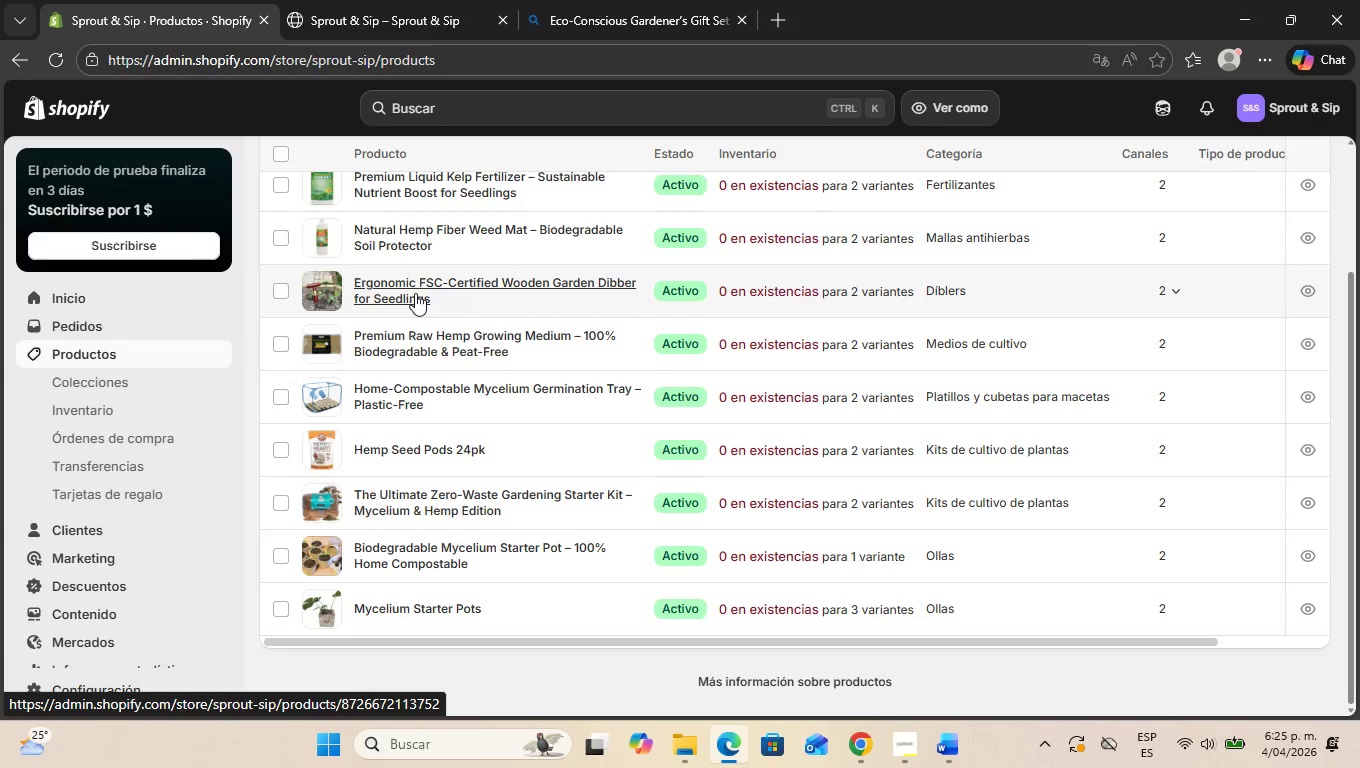 
scroll: coordinate [444, 225], scroll_direction: up, amount: 2.0
 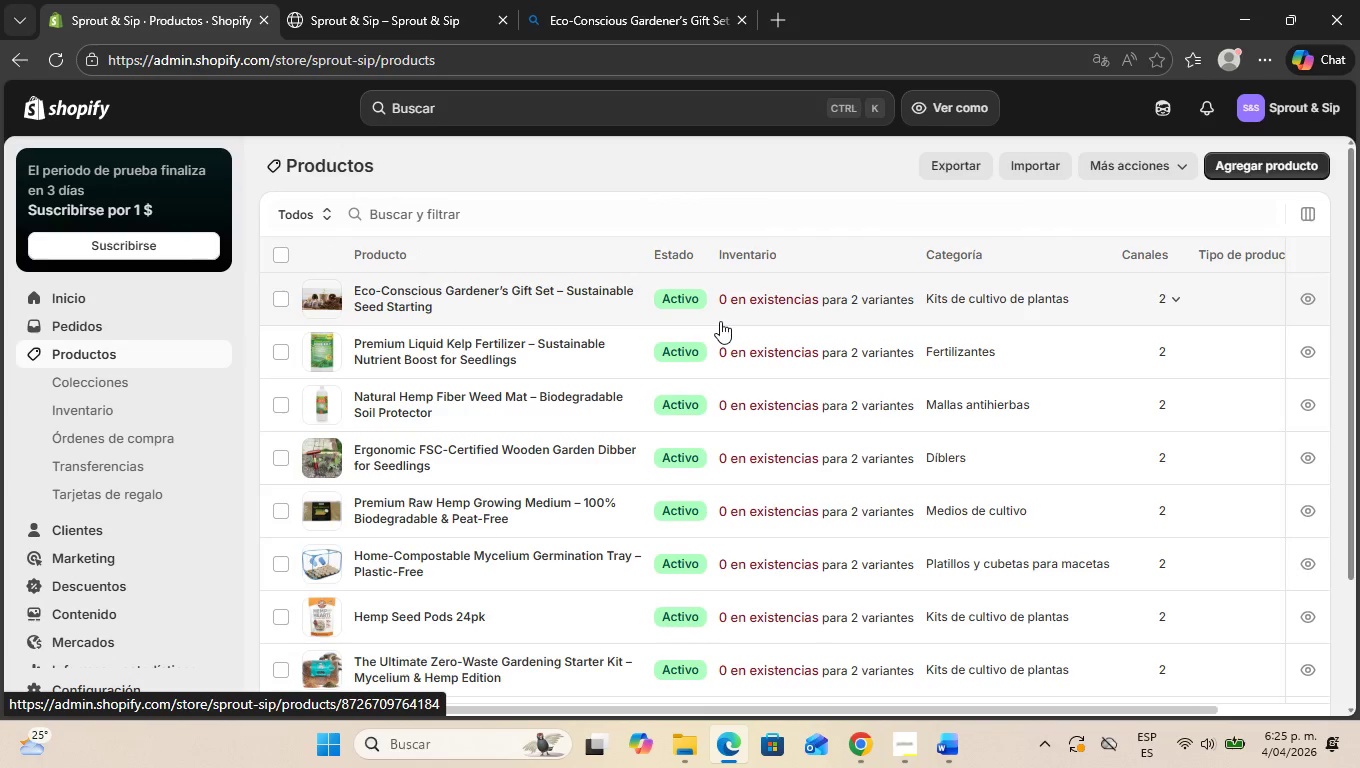 
scroll: coordinate [722, 318], scroll_direction: down, amount: 5.0
 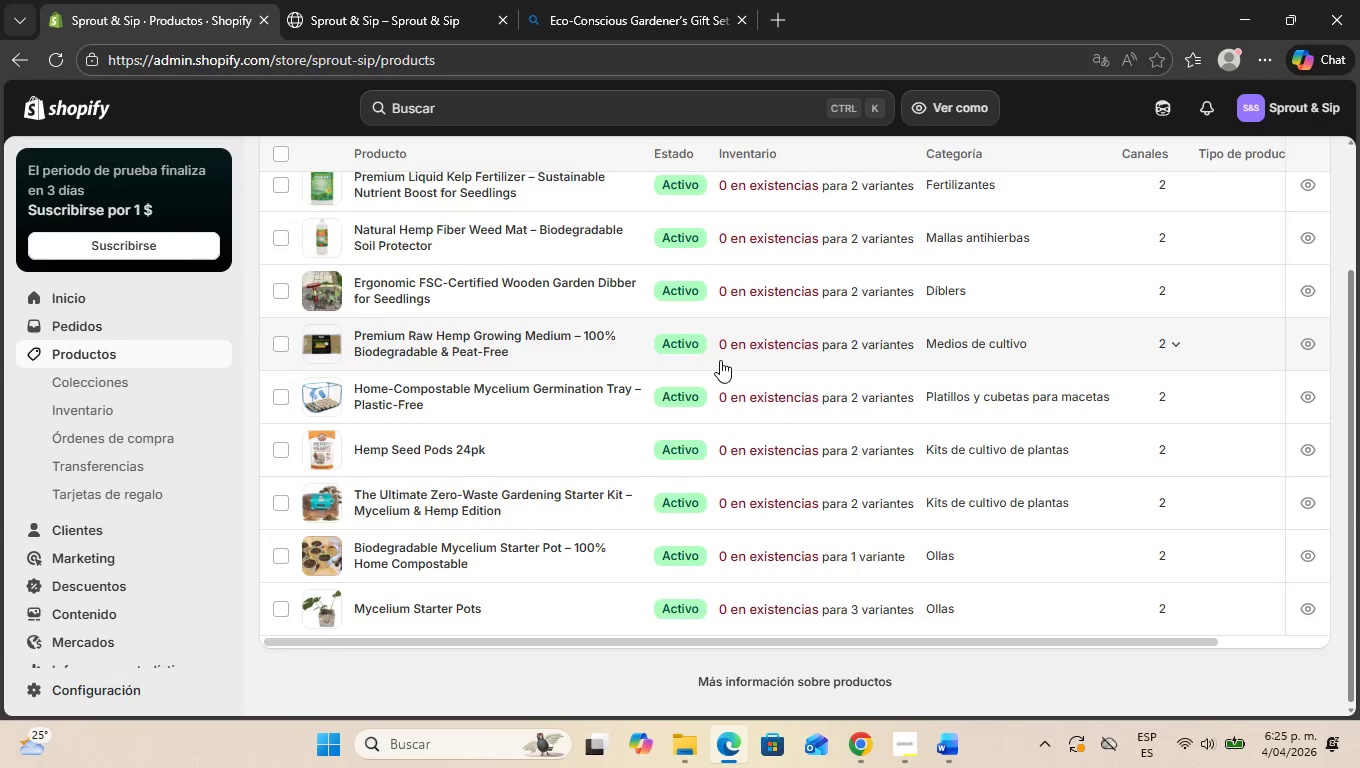 
scroll: coordinate [718, 360], scroll_direction: up, amount: 8.0
 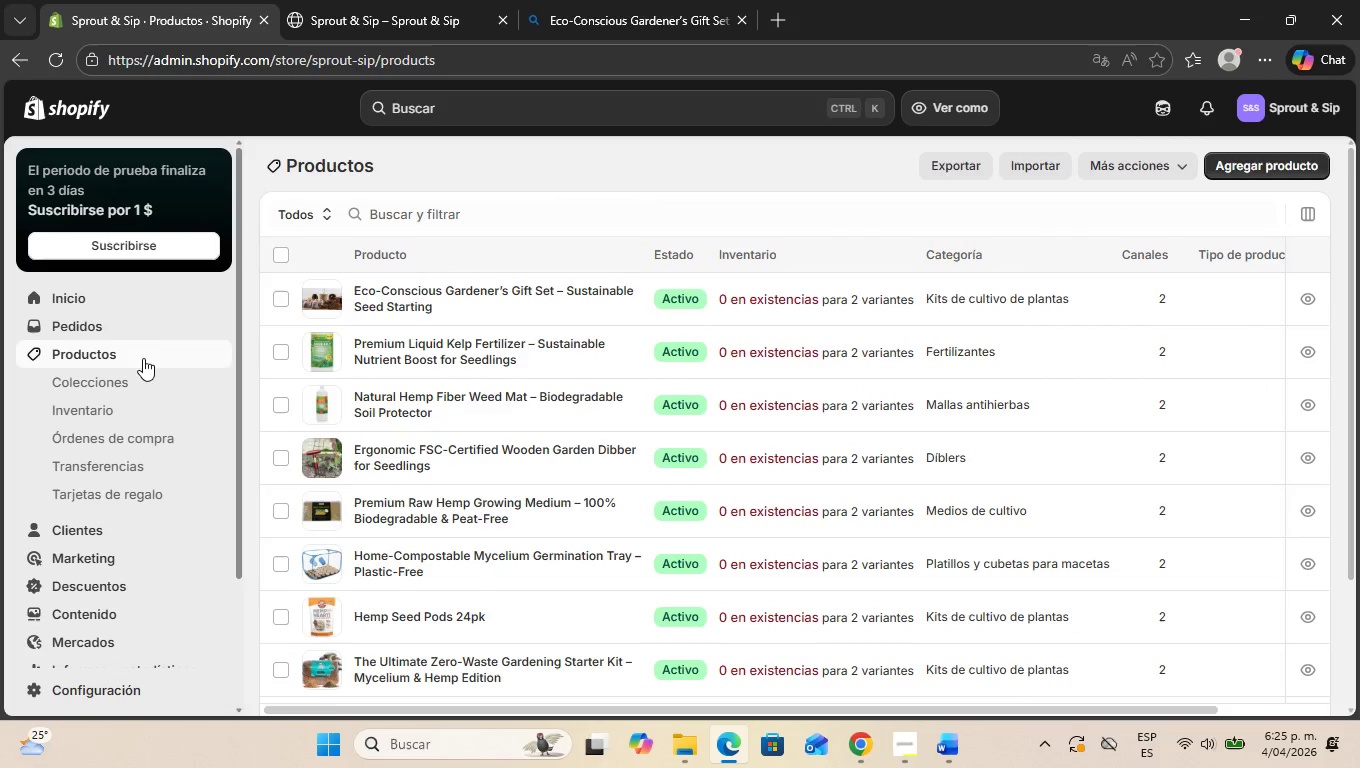 
left_click([87, 360])
 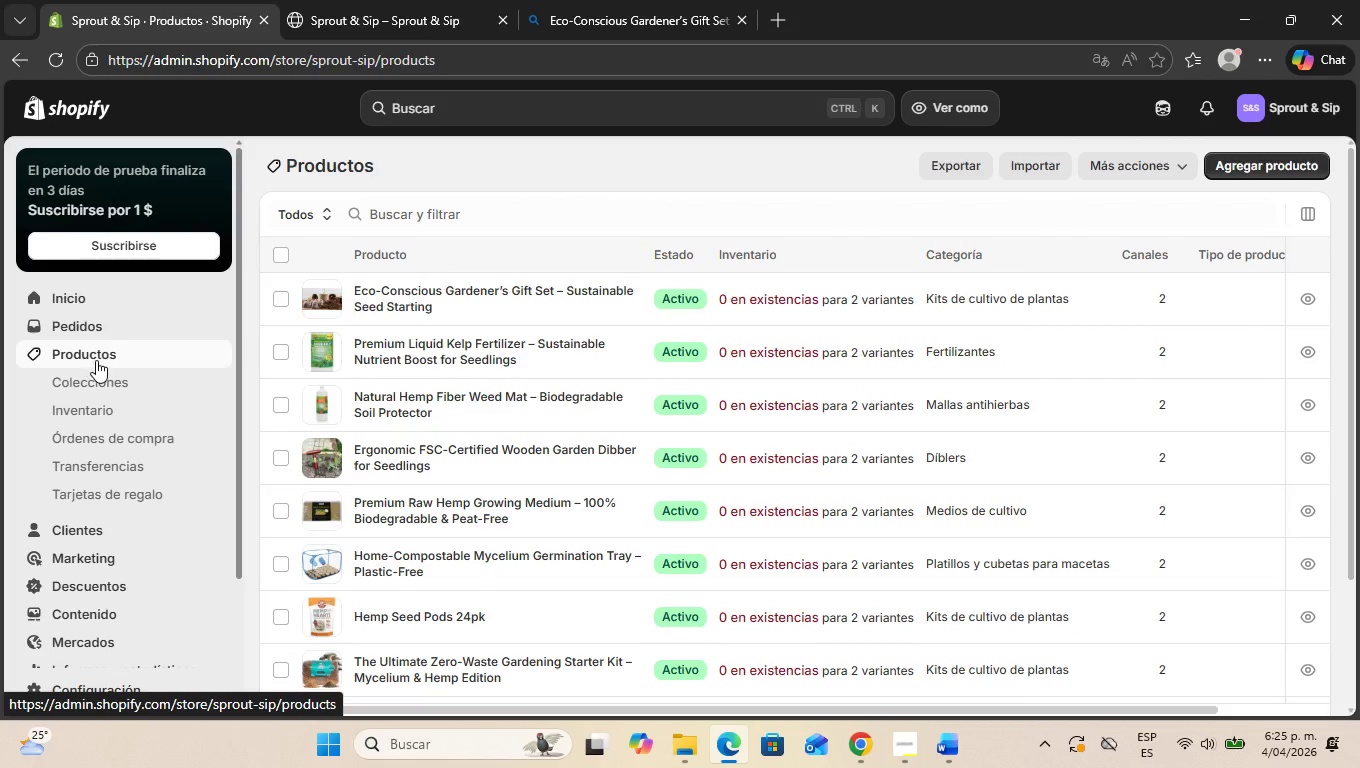 
left_click([97, 360])
 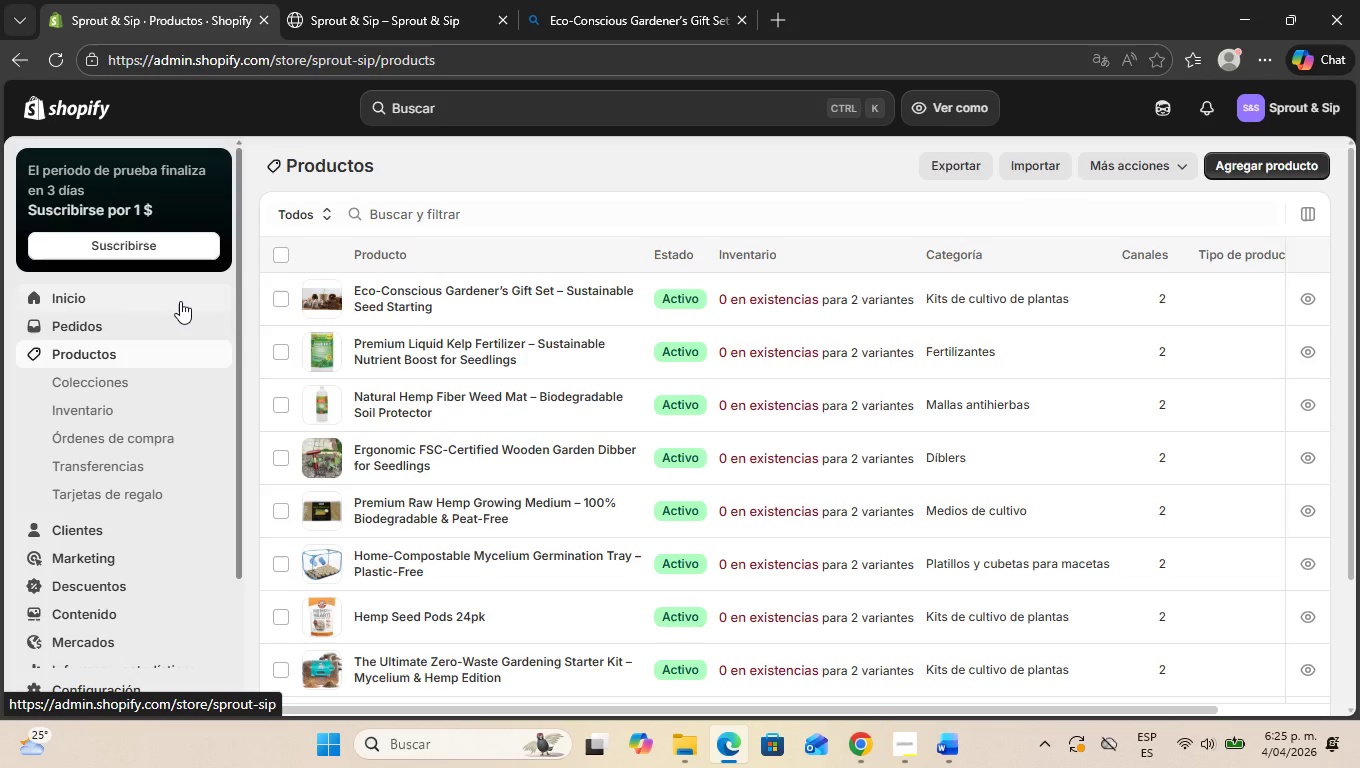 
wait(11.69)
 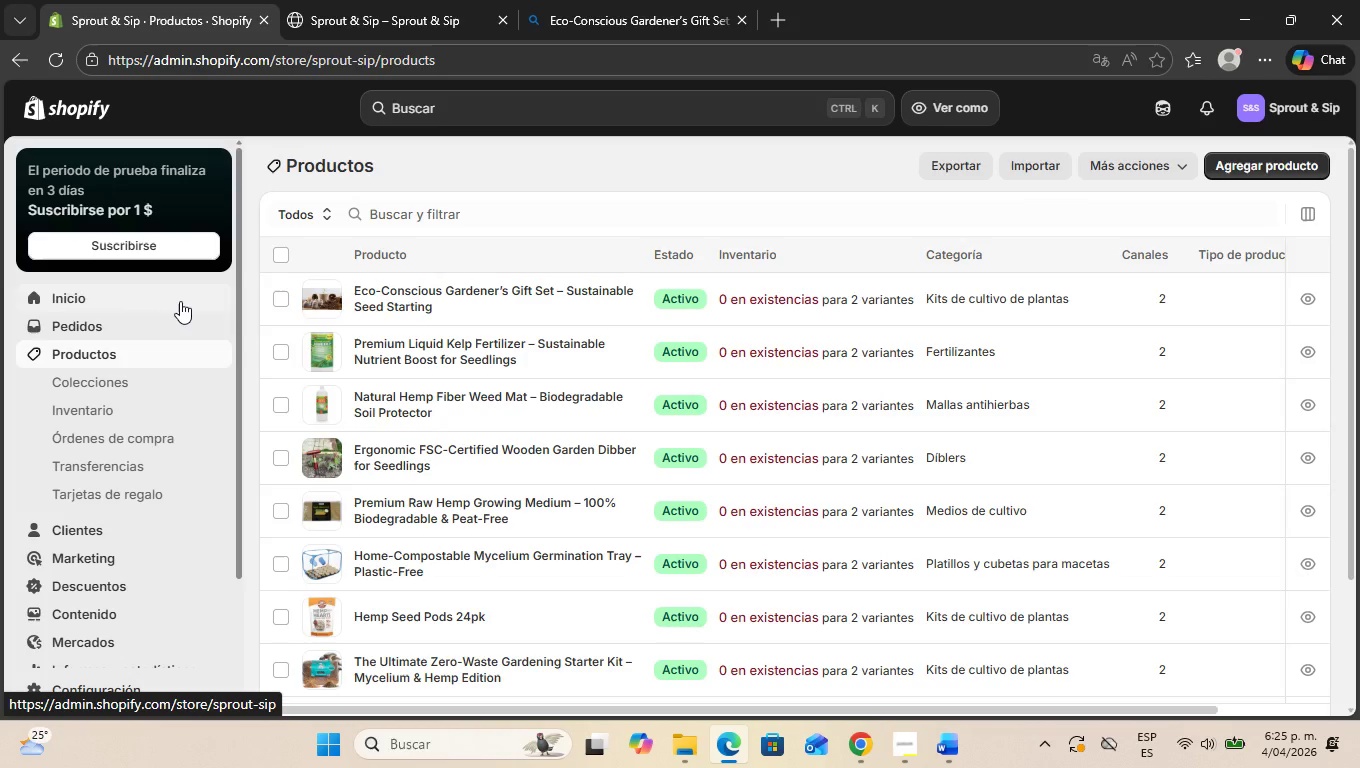 
left_click([385, 0])
 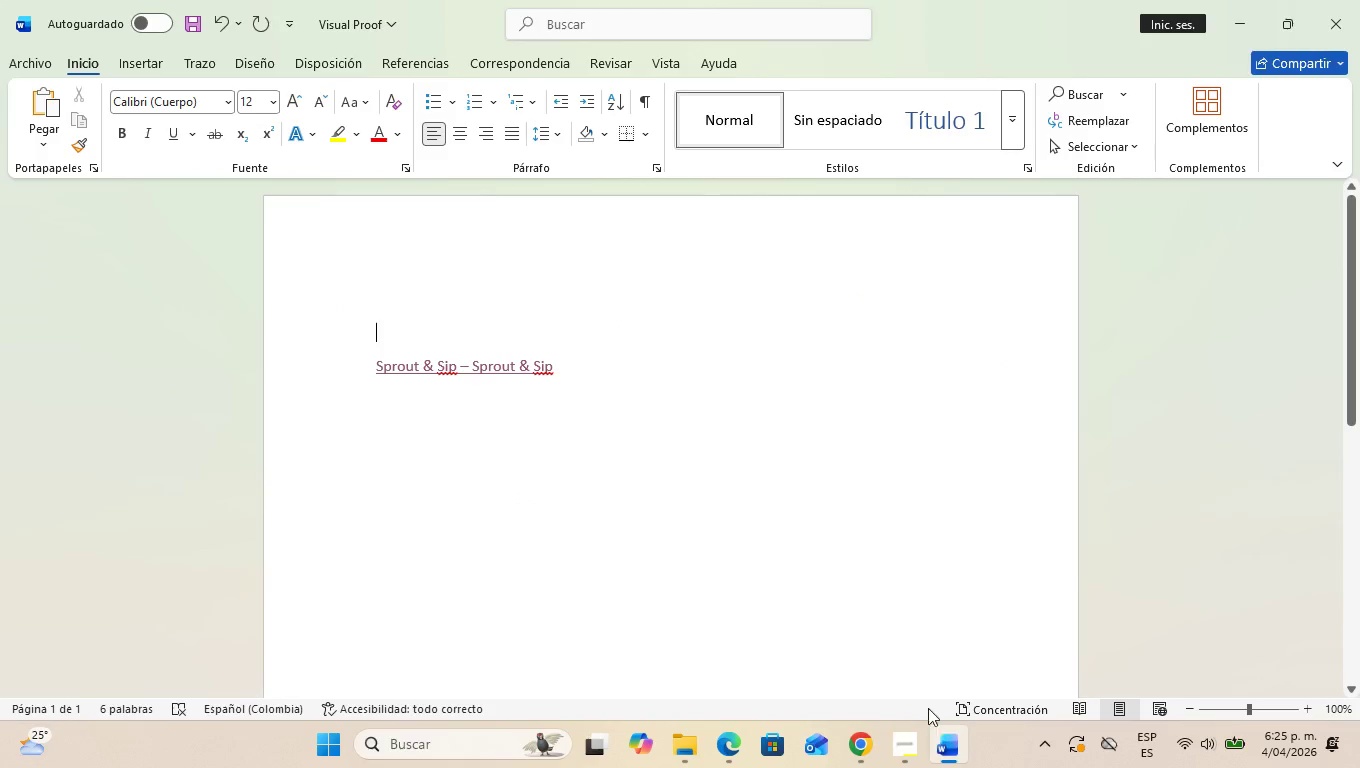 
wait(5.42)
 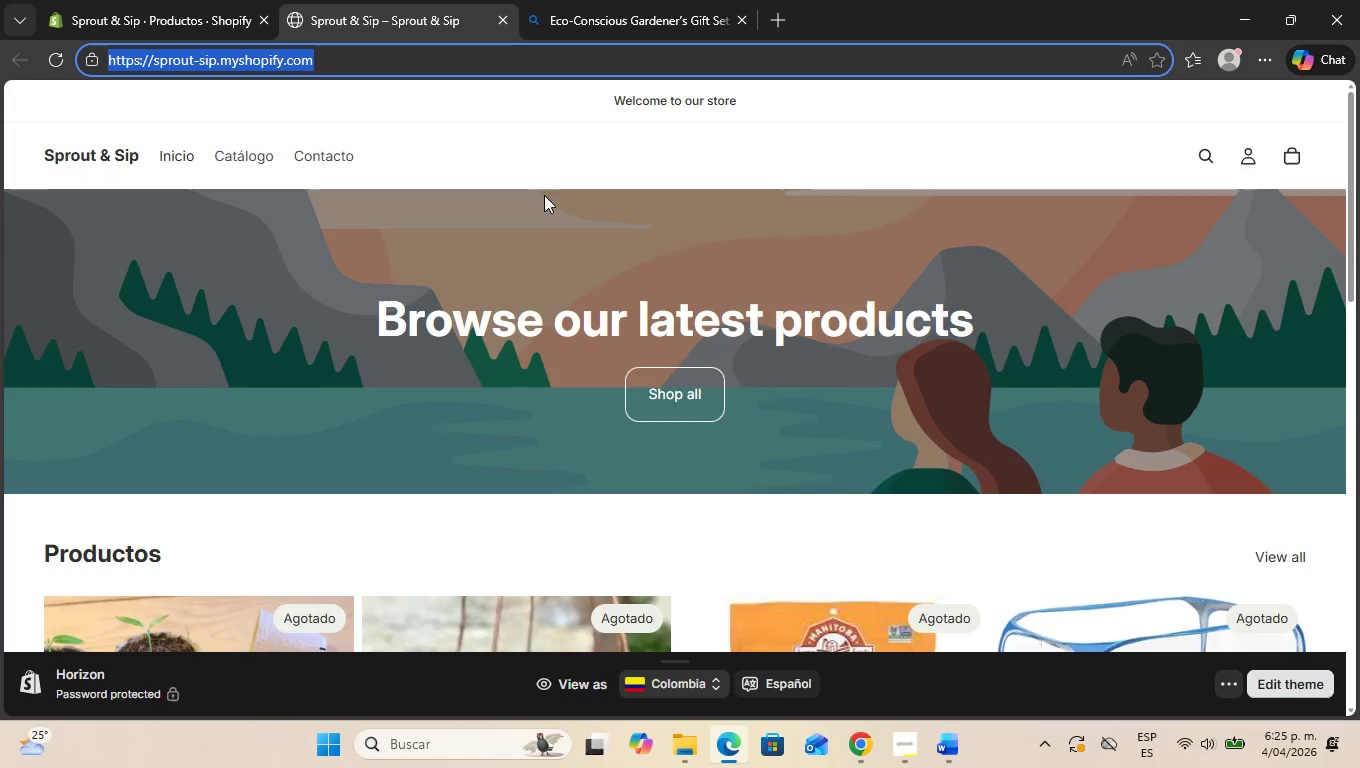 
left_click([1247, 6])
 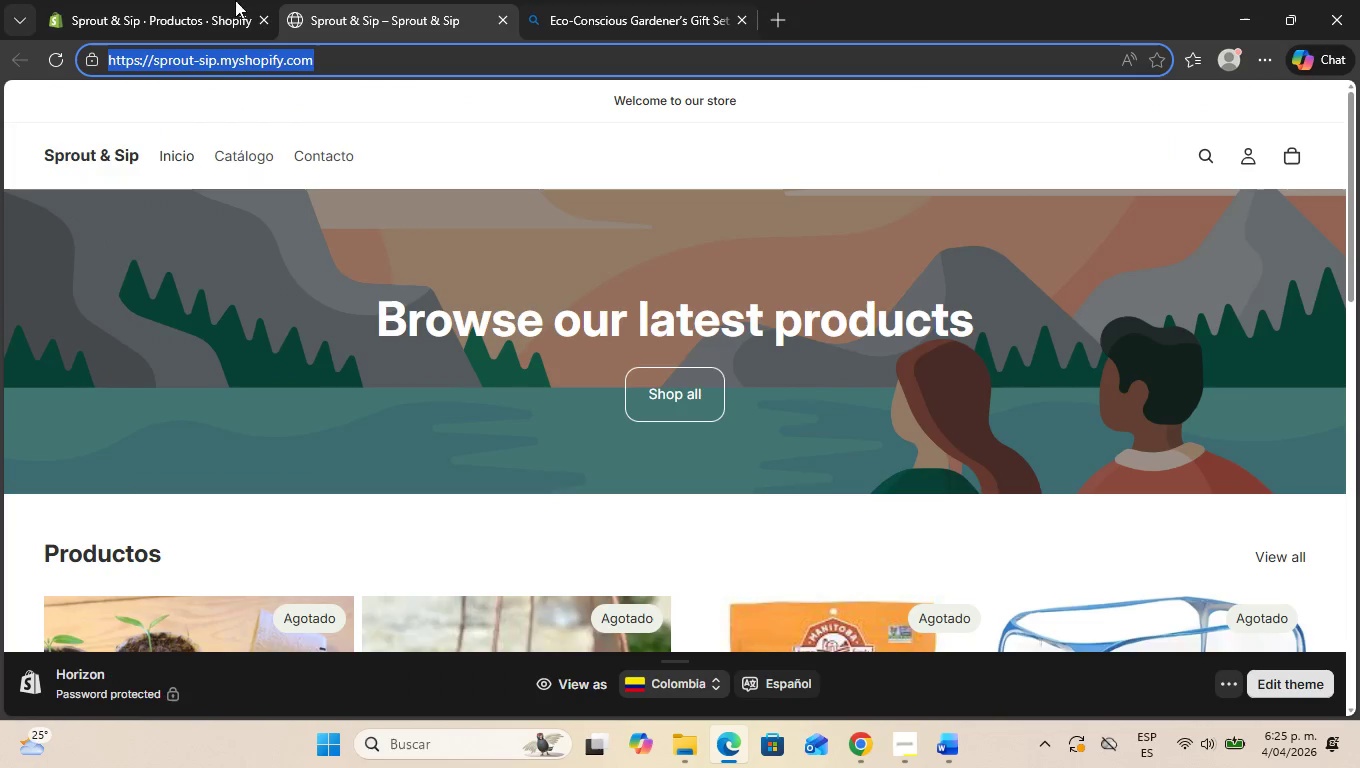 
left_click([179, 0])
 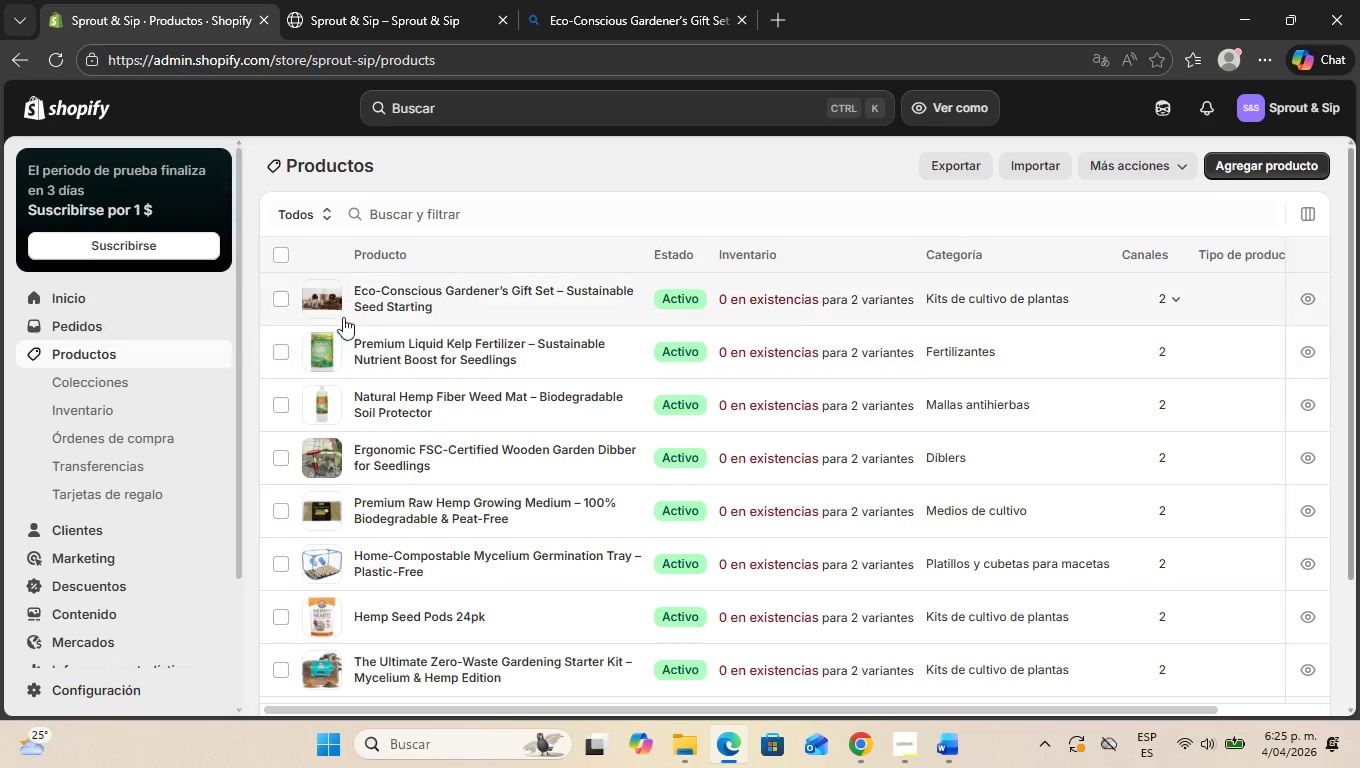 
left_click([401, 304])
 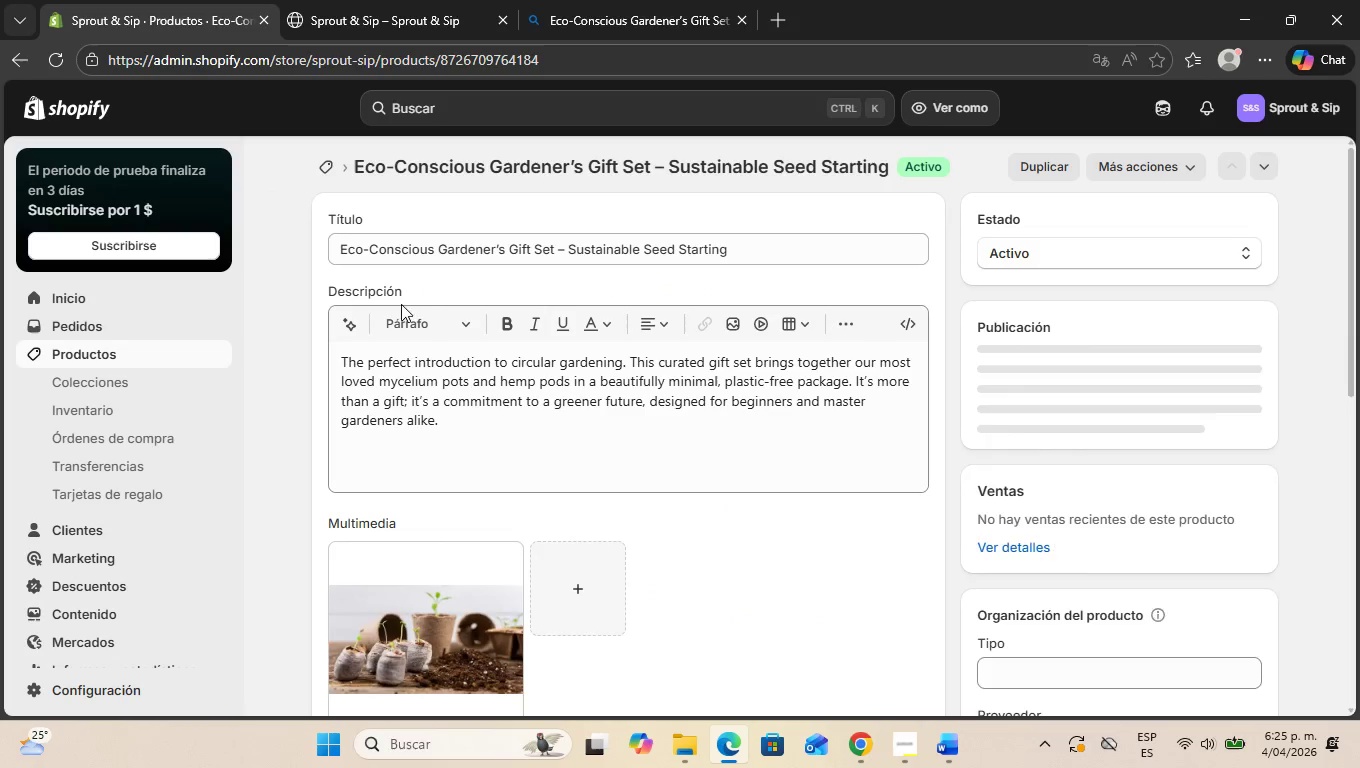 
scroll: coordinate [590, 313], scroll_direction: down, amount: 2.0
 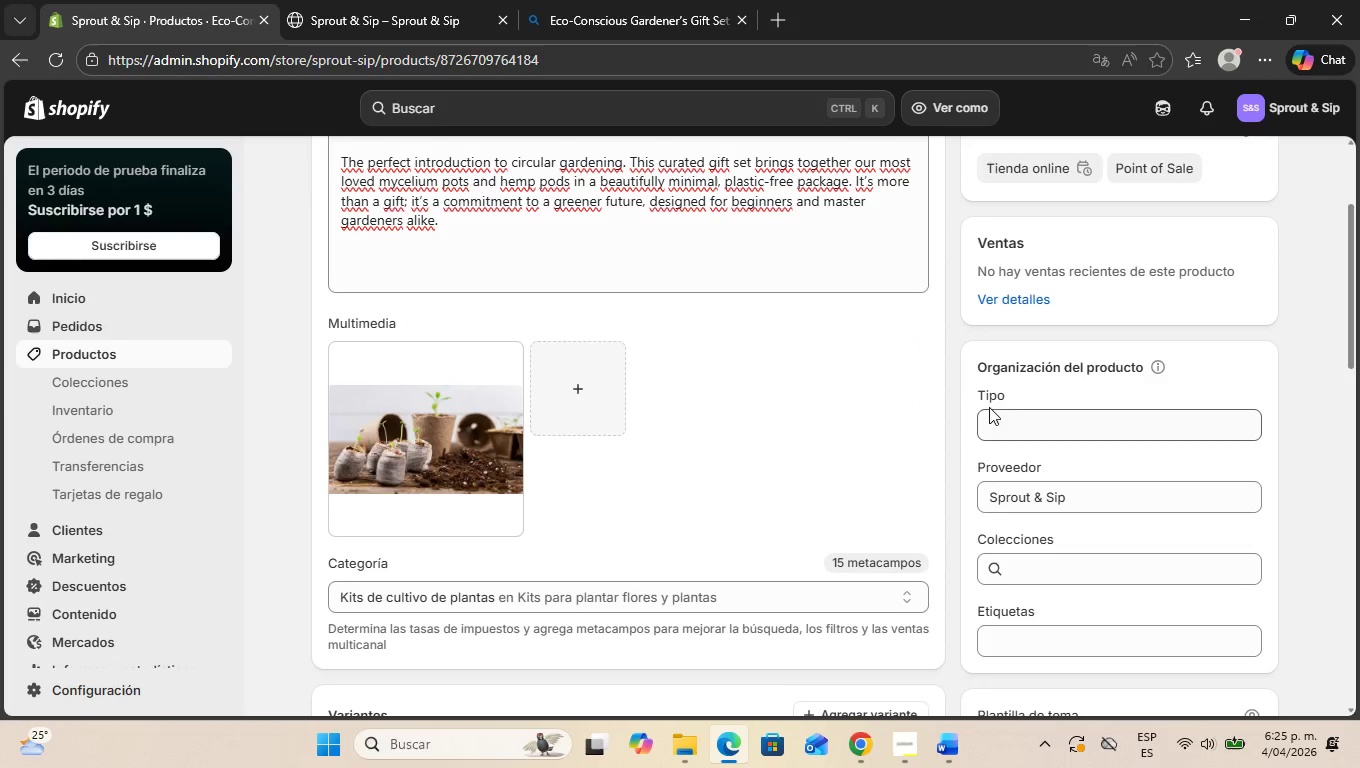 
scroll: coordinate [970, 409], scroll_direction: up, amount: 2.0
 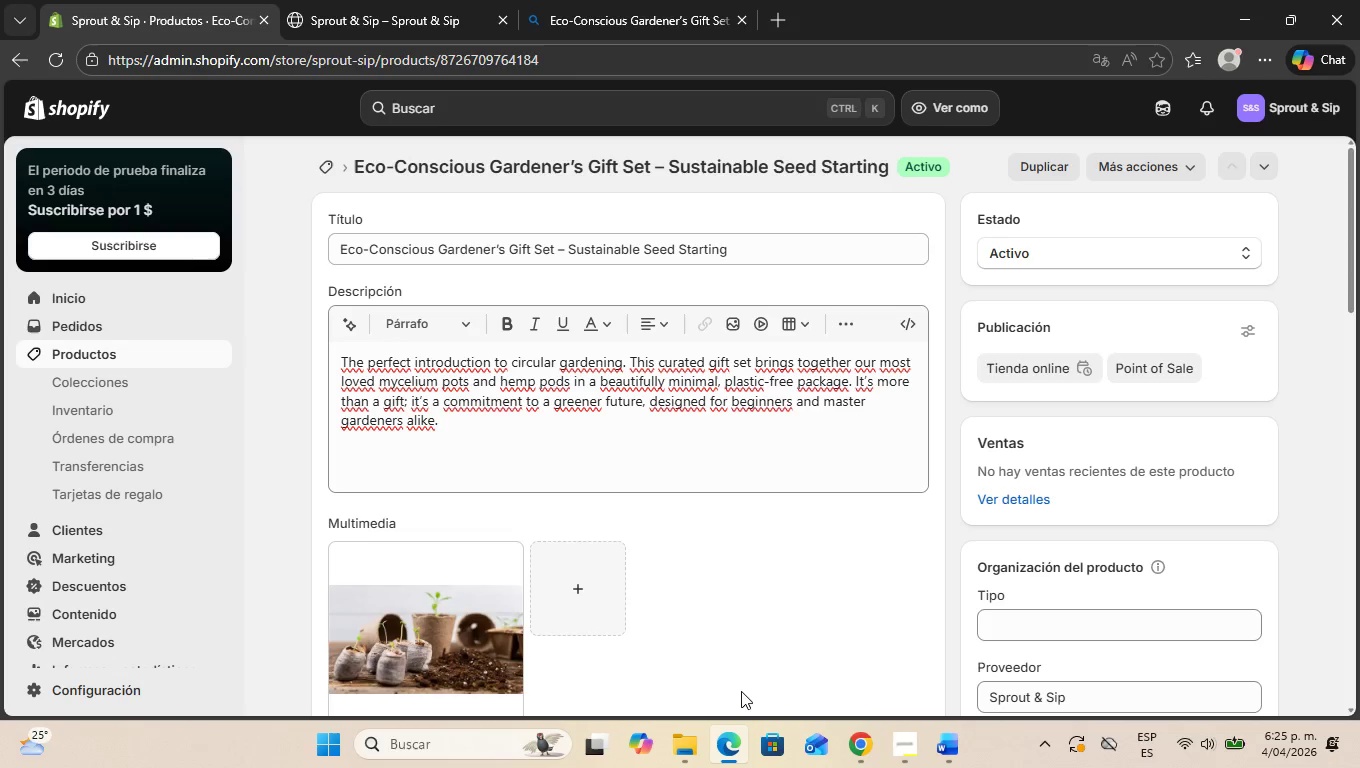 
left_click([436, 716])
 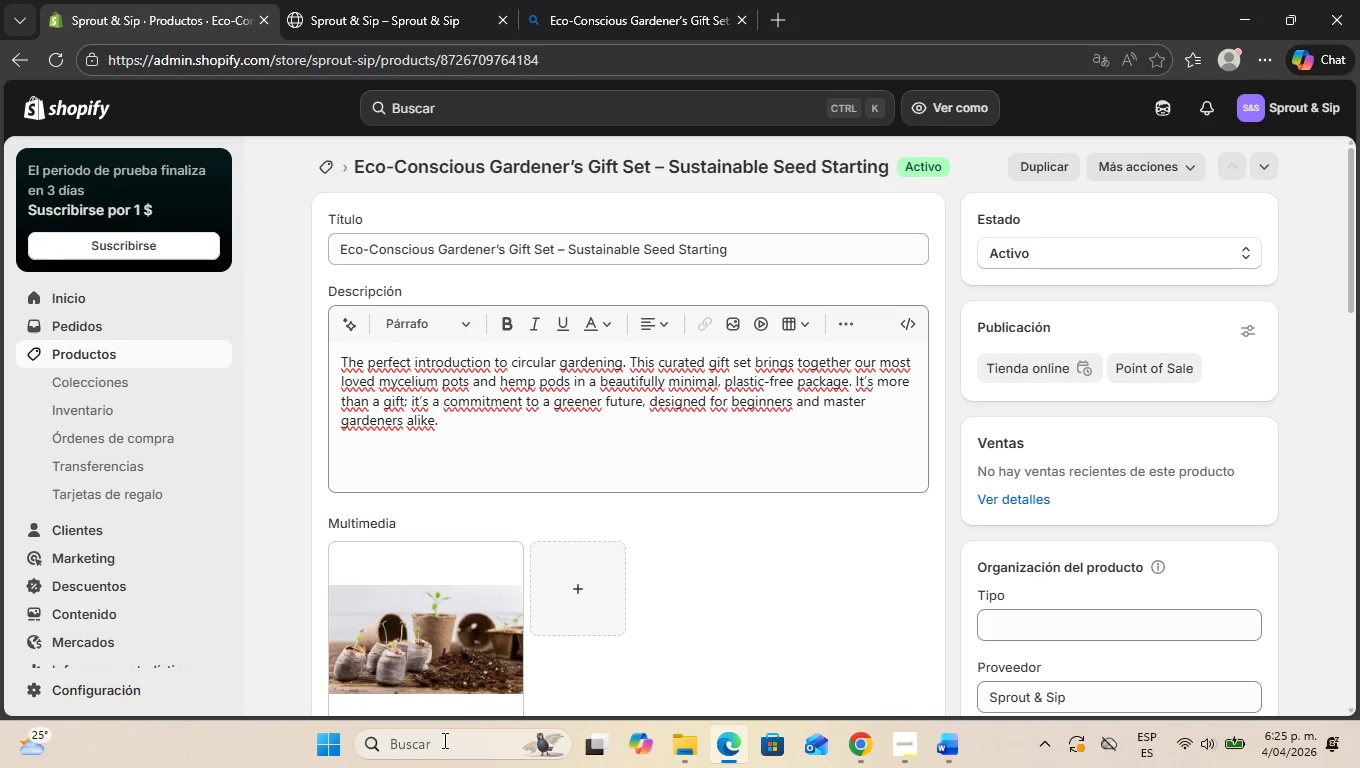 
left_click([443, 740])
 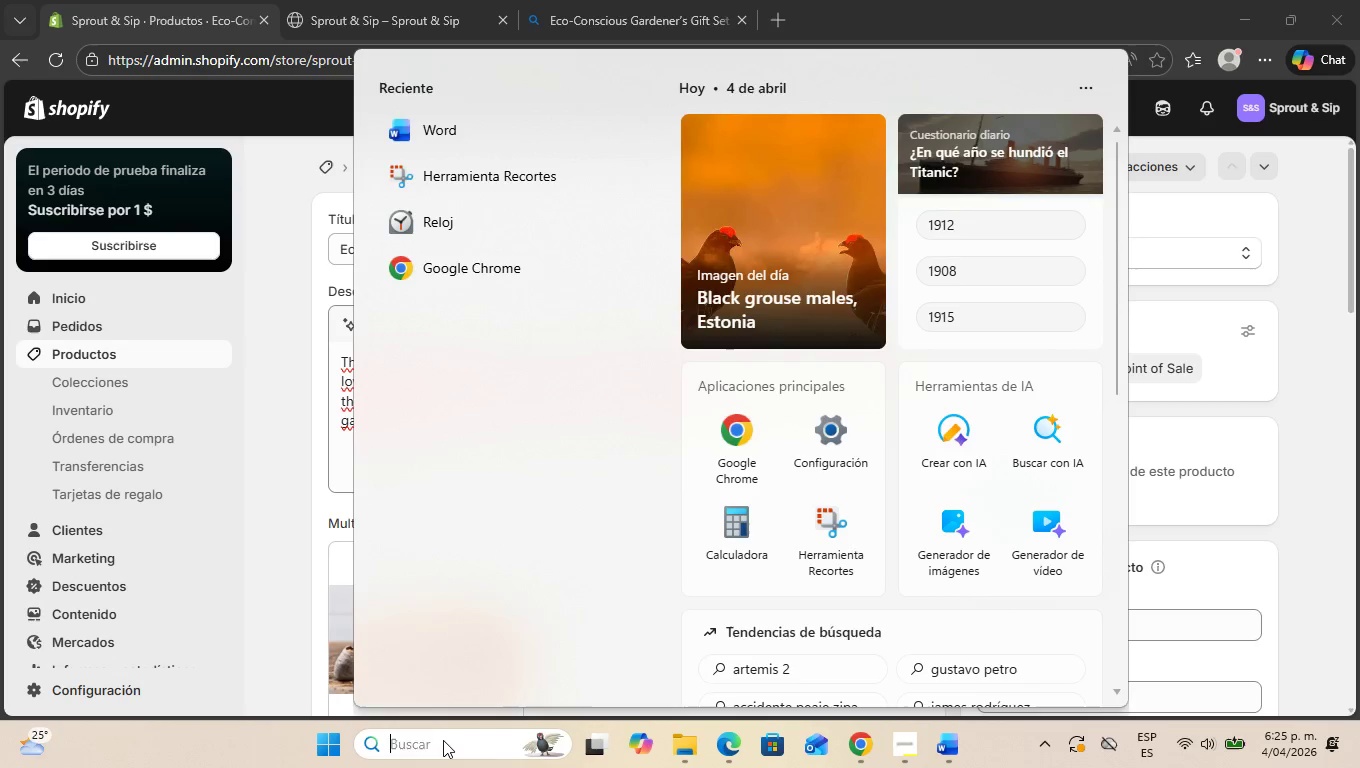 
type(re)
 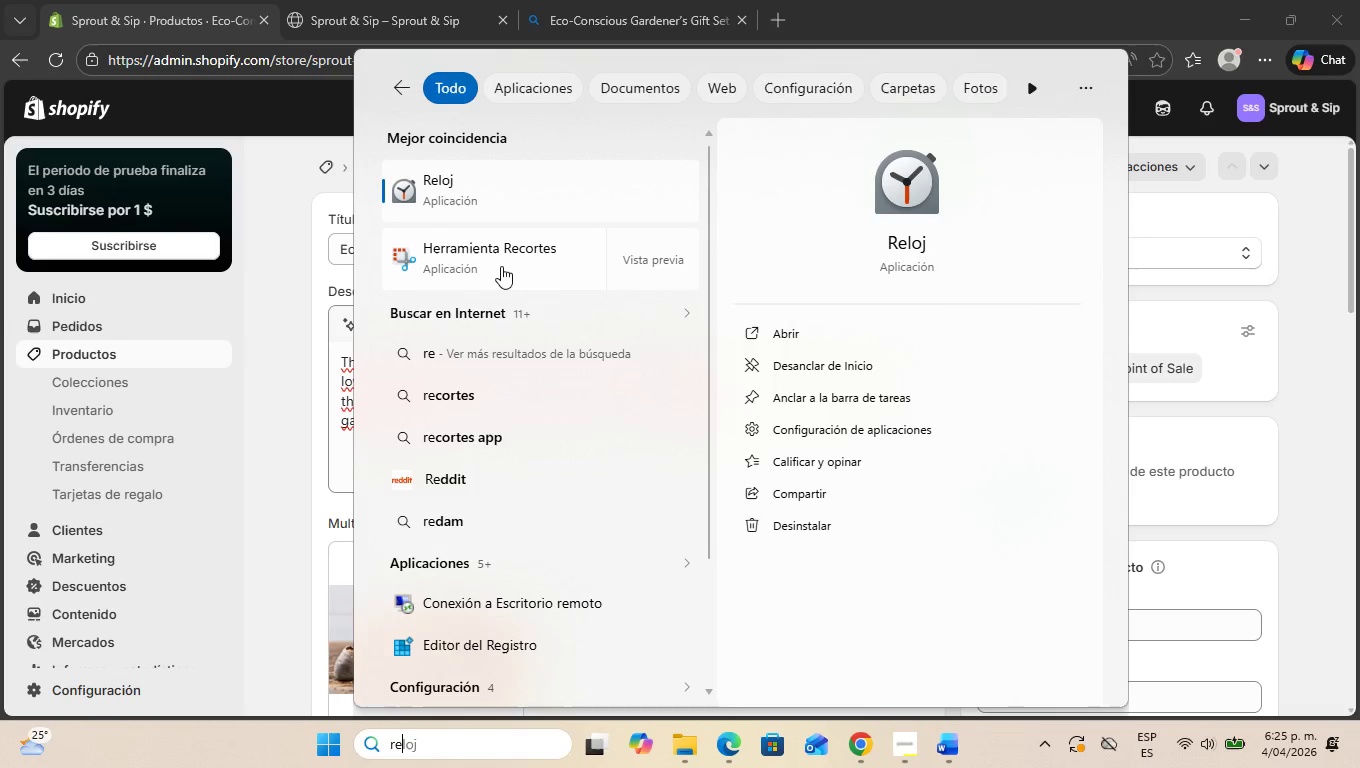 
left_click([503, 266])
 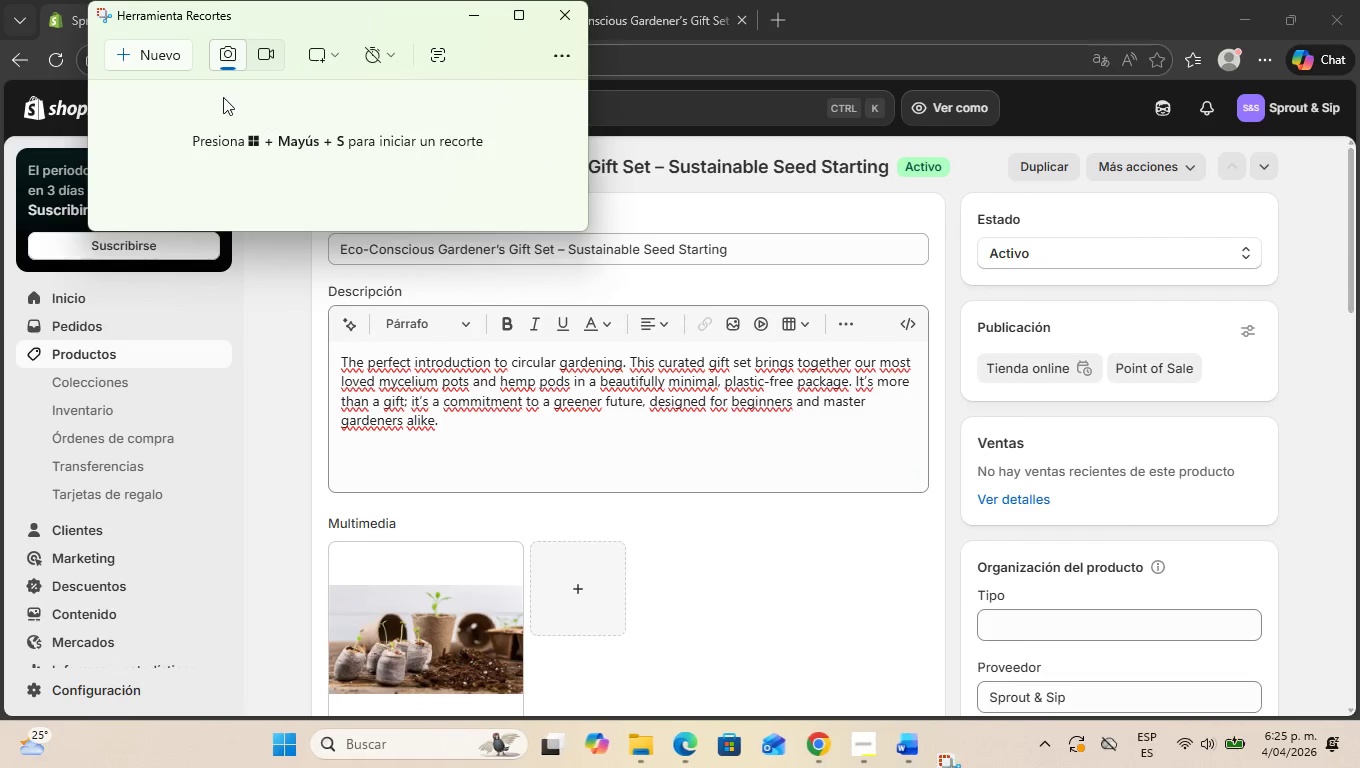 
left_click([140, 43])
 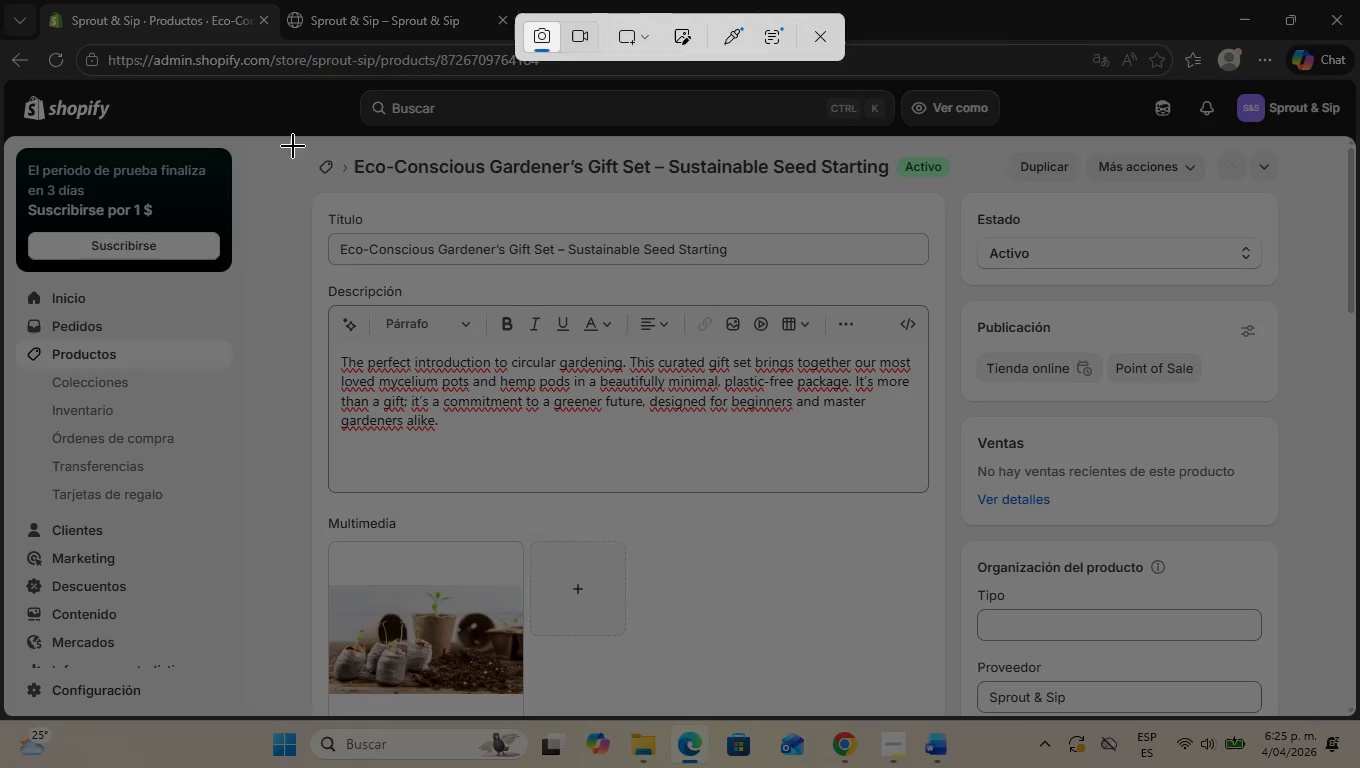 
left_click_drag(start_coordinate=[290, 146], to_coordinate=[955, 716])
 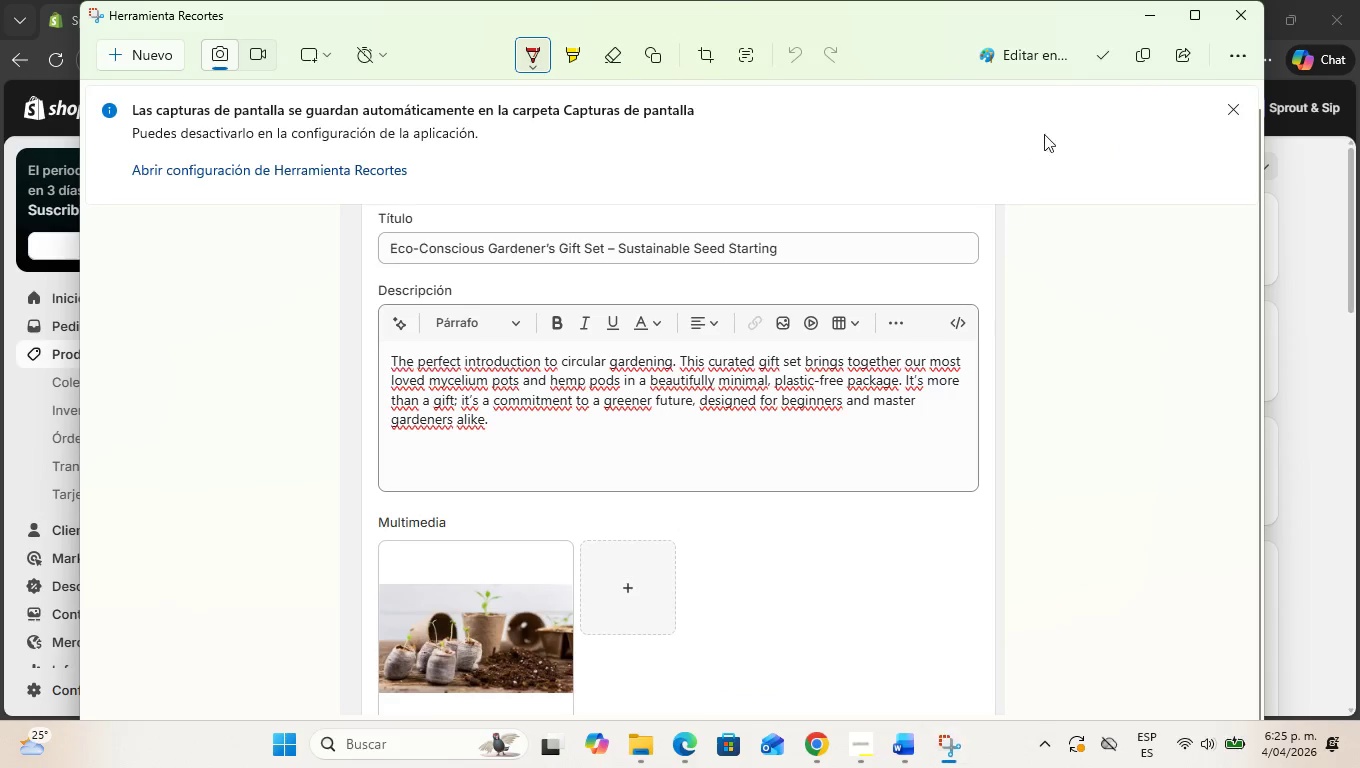 
left_click([1098, 50])
 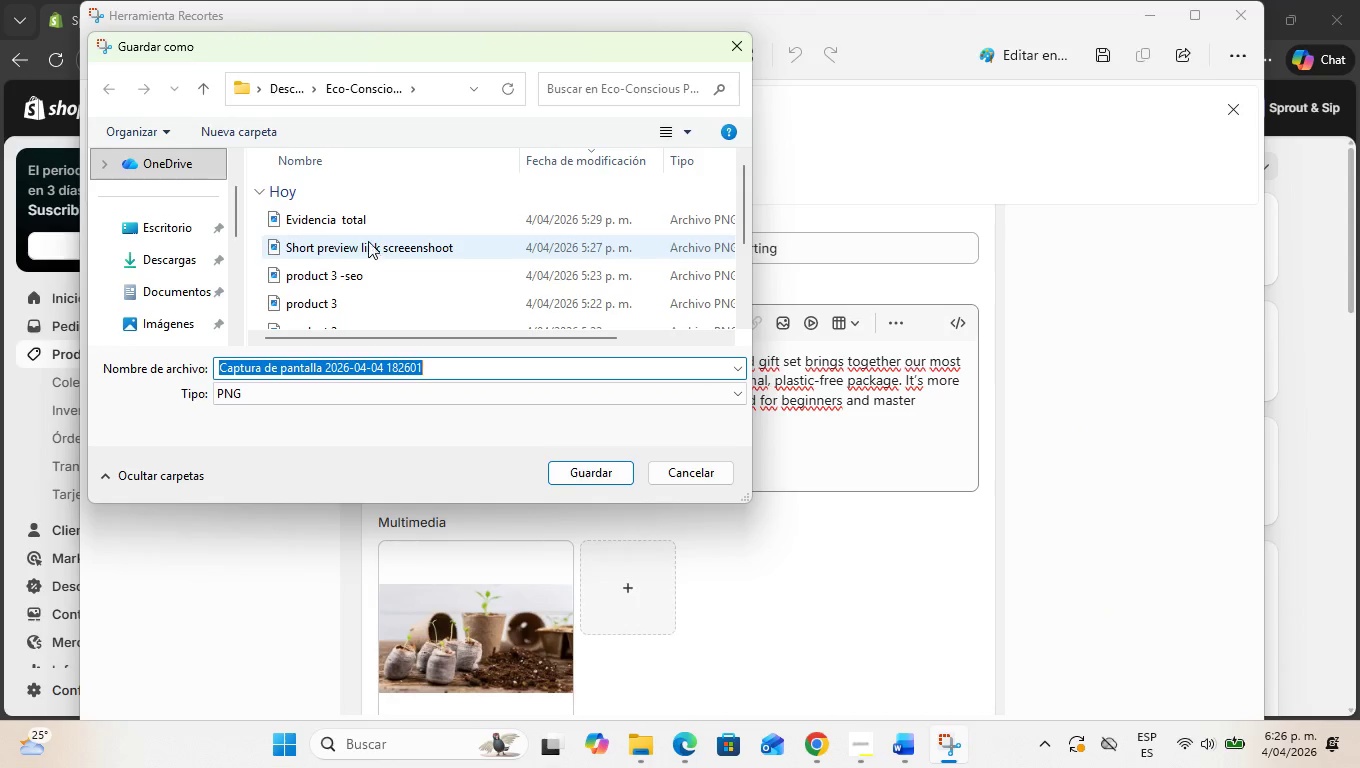 
left_click([295, 85])
 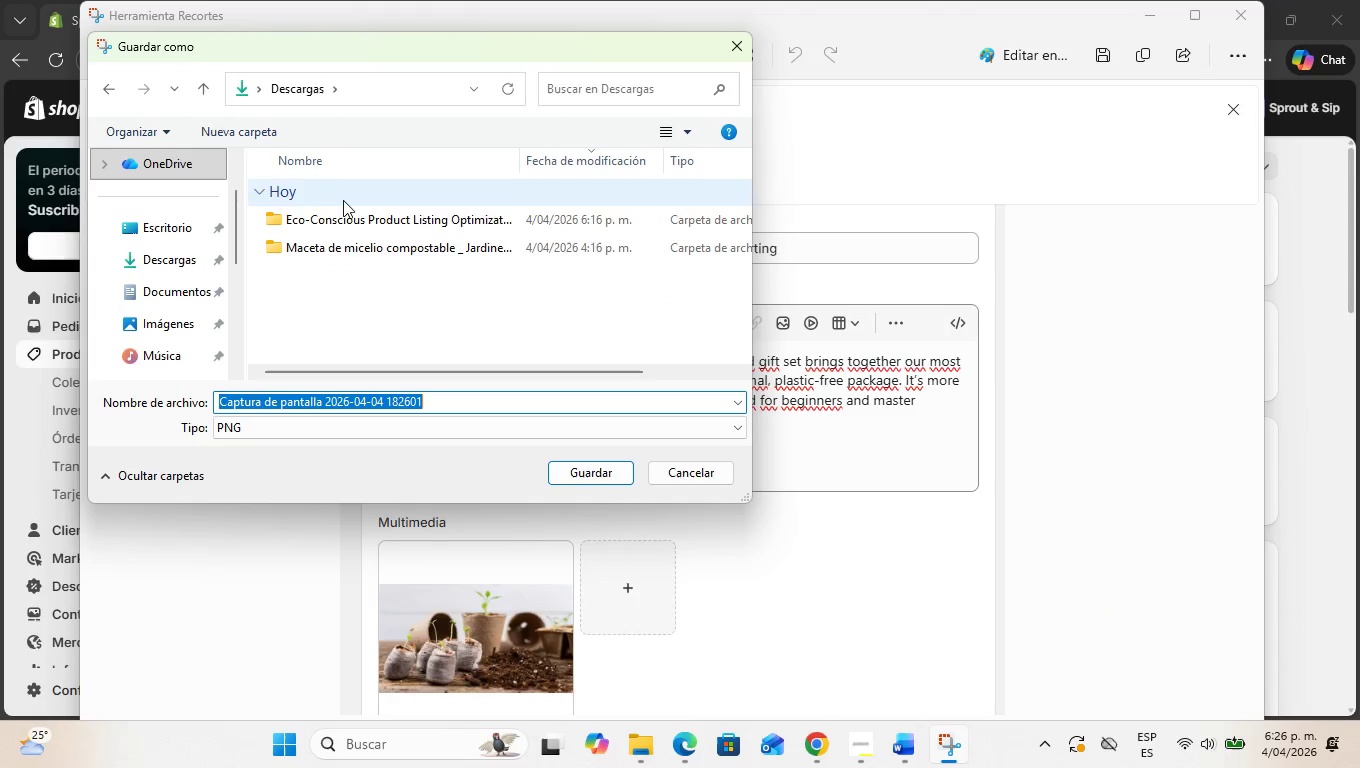 
left_click([345, 207])
 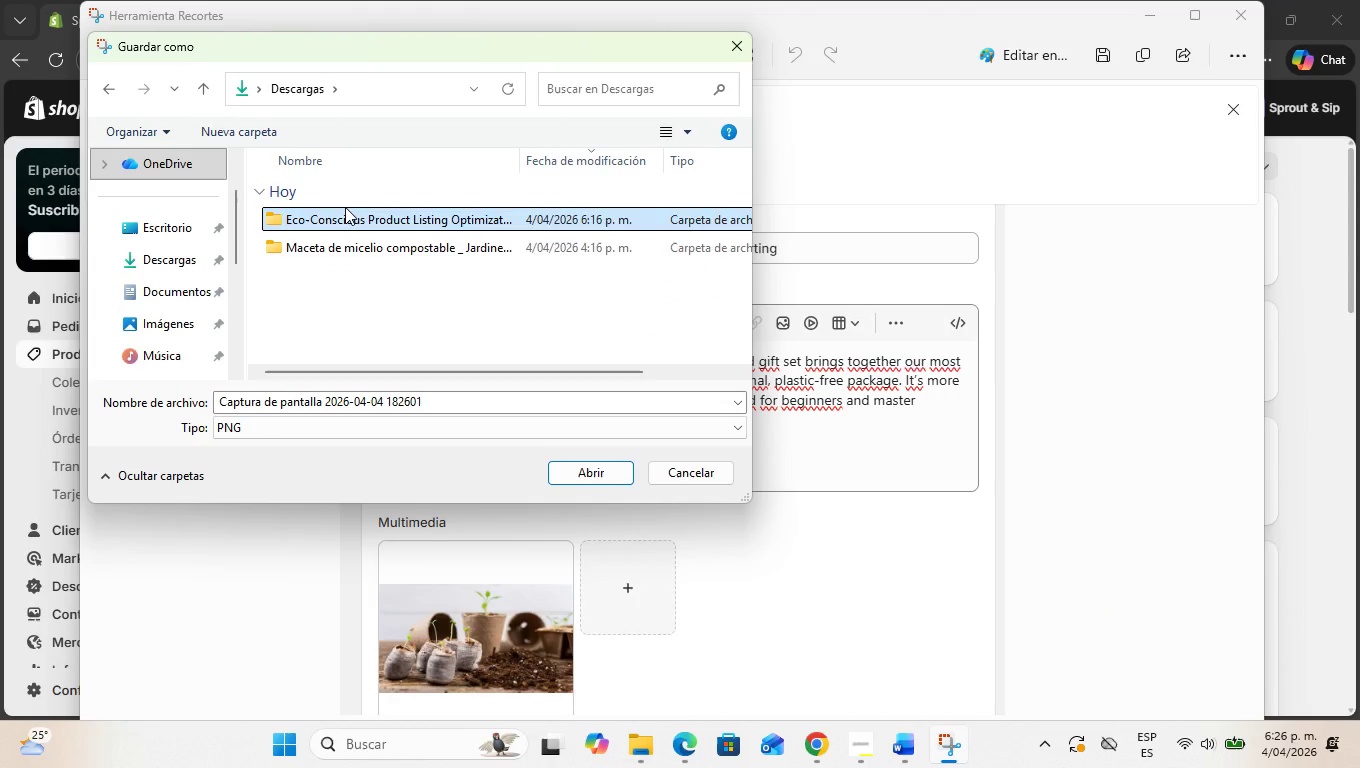 
double_click([345, 207])
 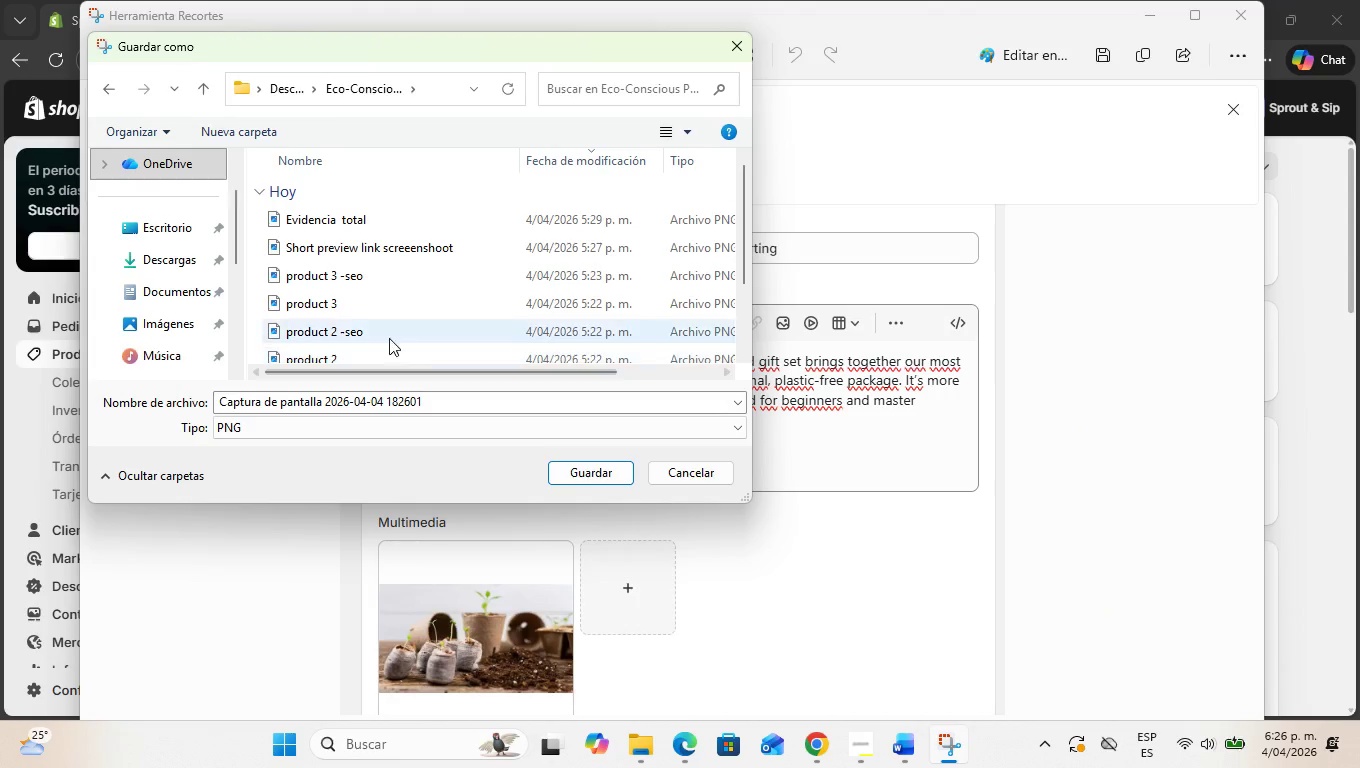 
left_click([335, 274])
 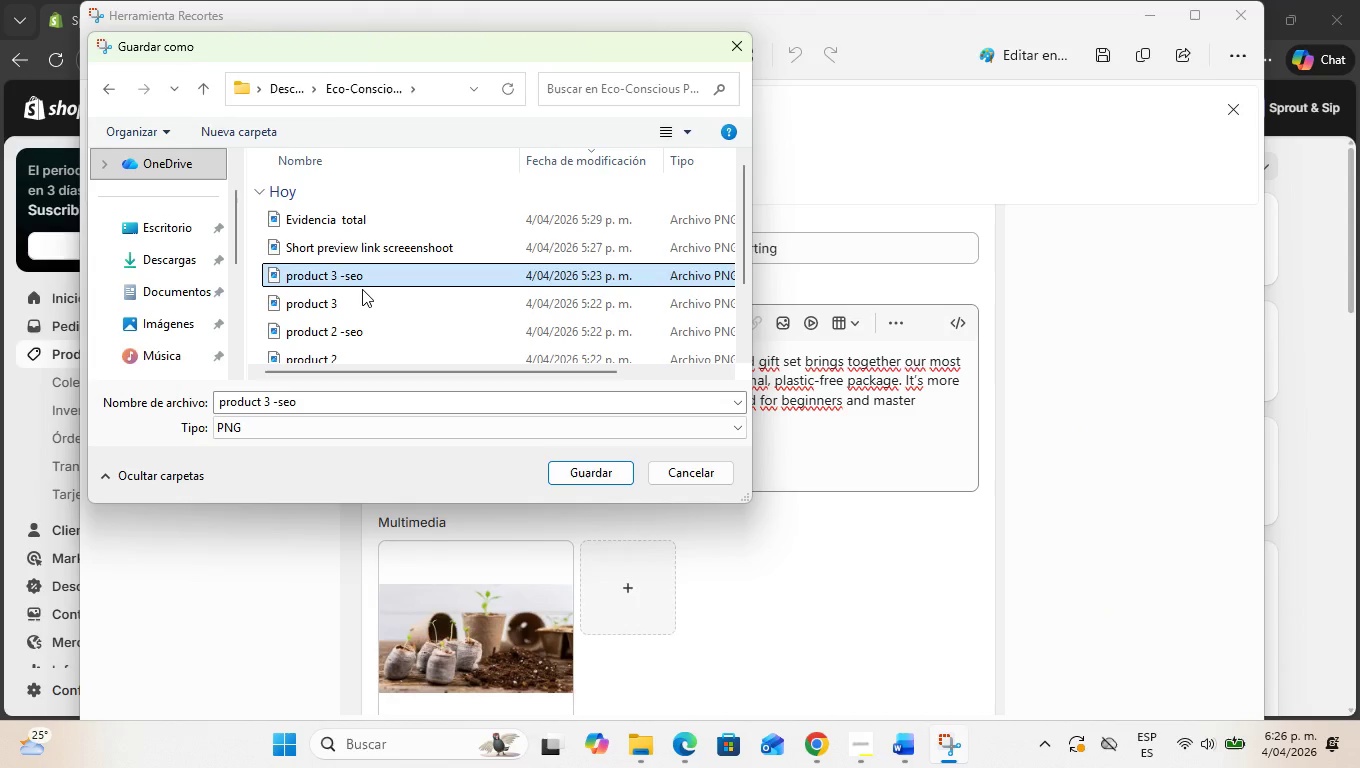 
hold_key(key=ShiftLeft, duration=1.53)
scroll: coordinate [363, 289], scroll_direction: down, amount: 3.0
 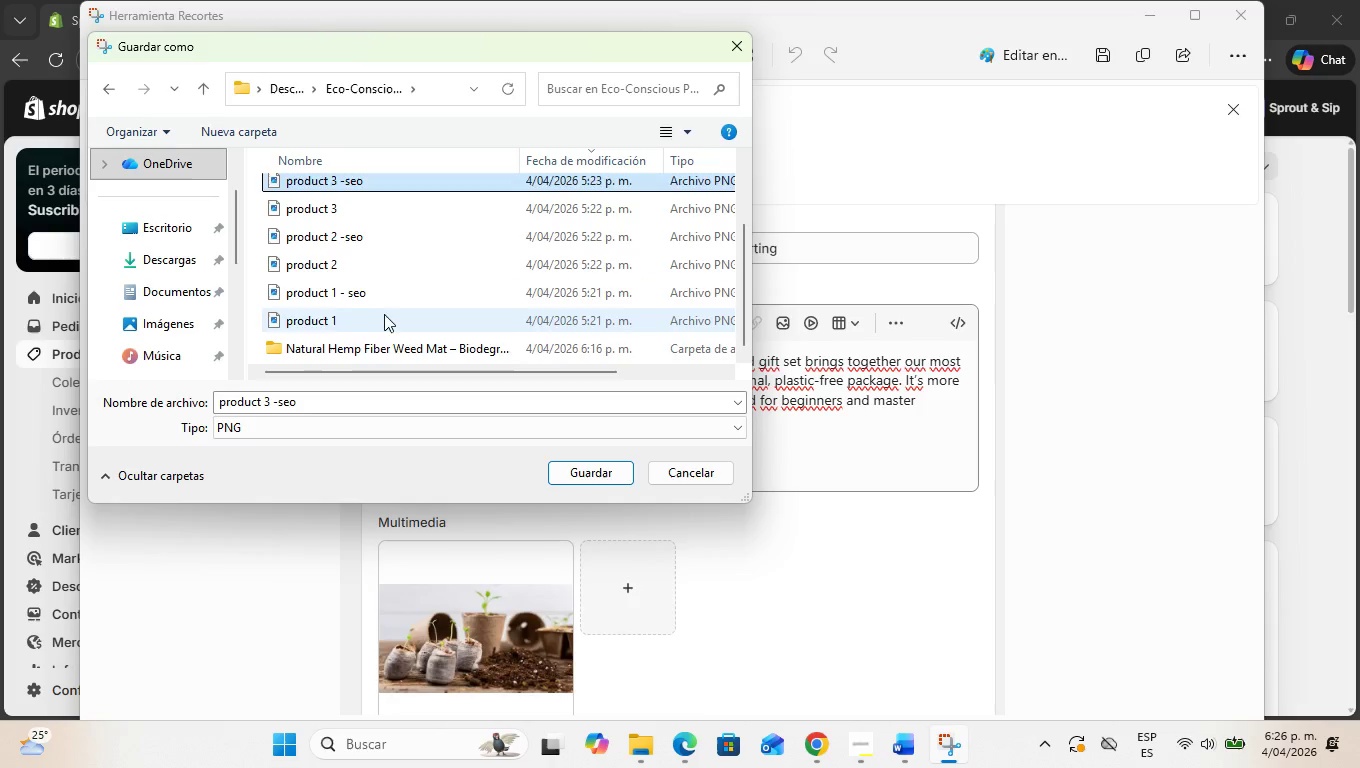 
left_click([388, 308])
 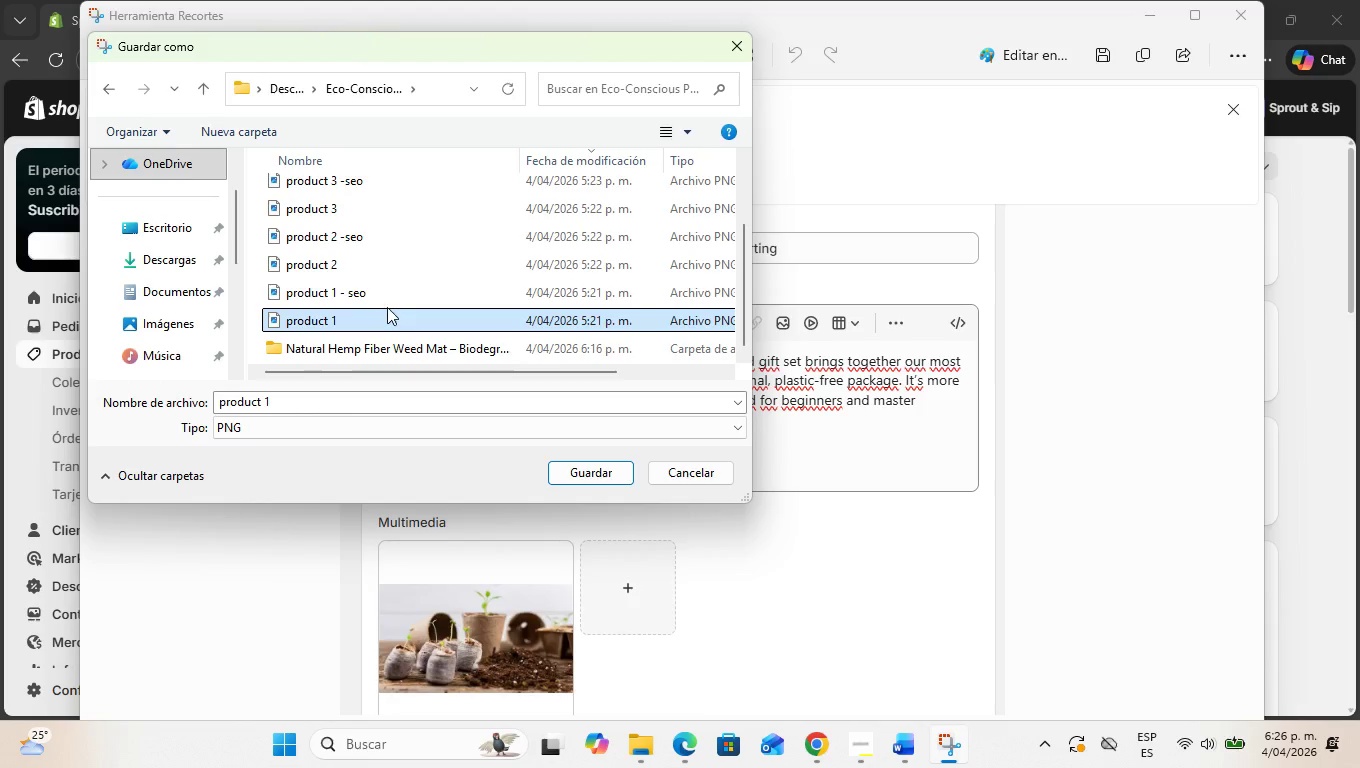 
hold_key(key=ShiftLeft, duration=0.66)
 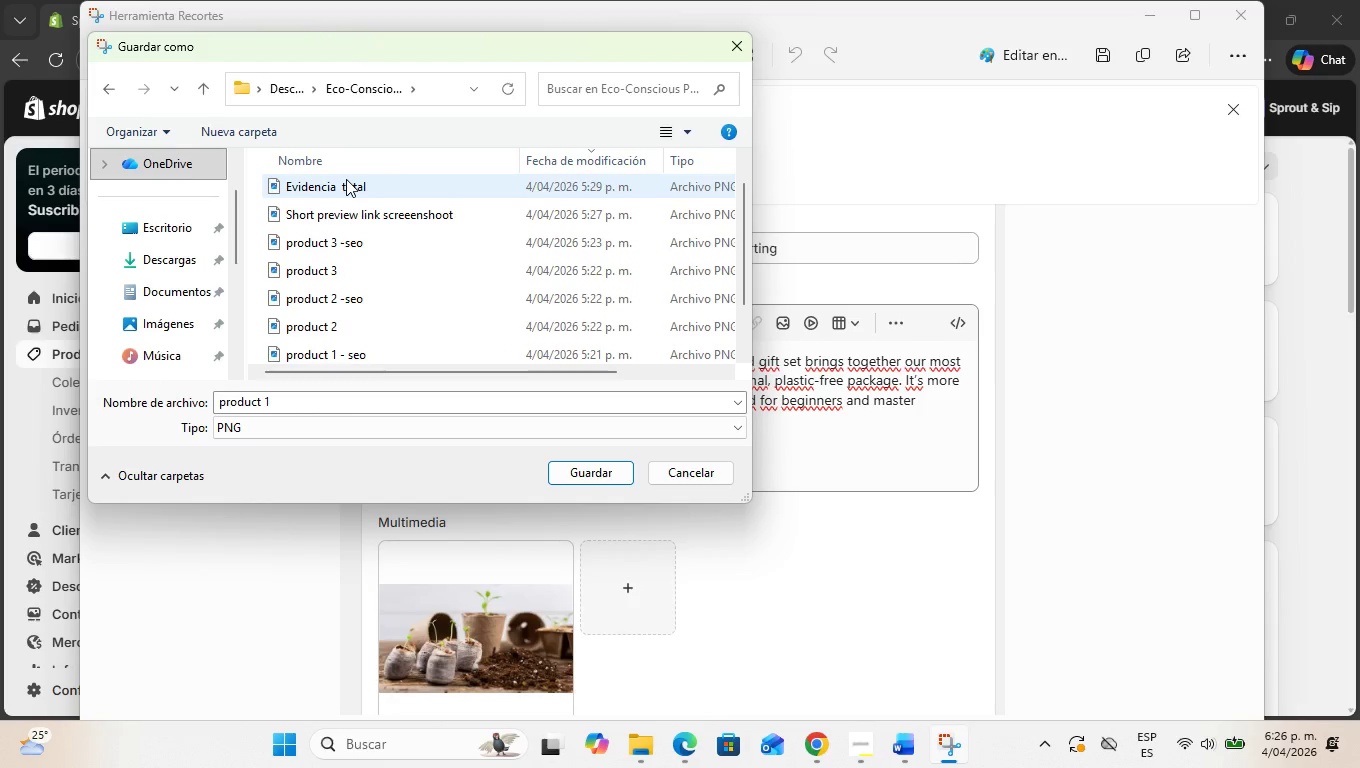 
hold_key(key=ShiftLeft, duration=27.14)
scroll: coordinate [346, 179], scroll_direction: up, amount: 1.0
 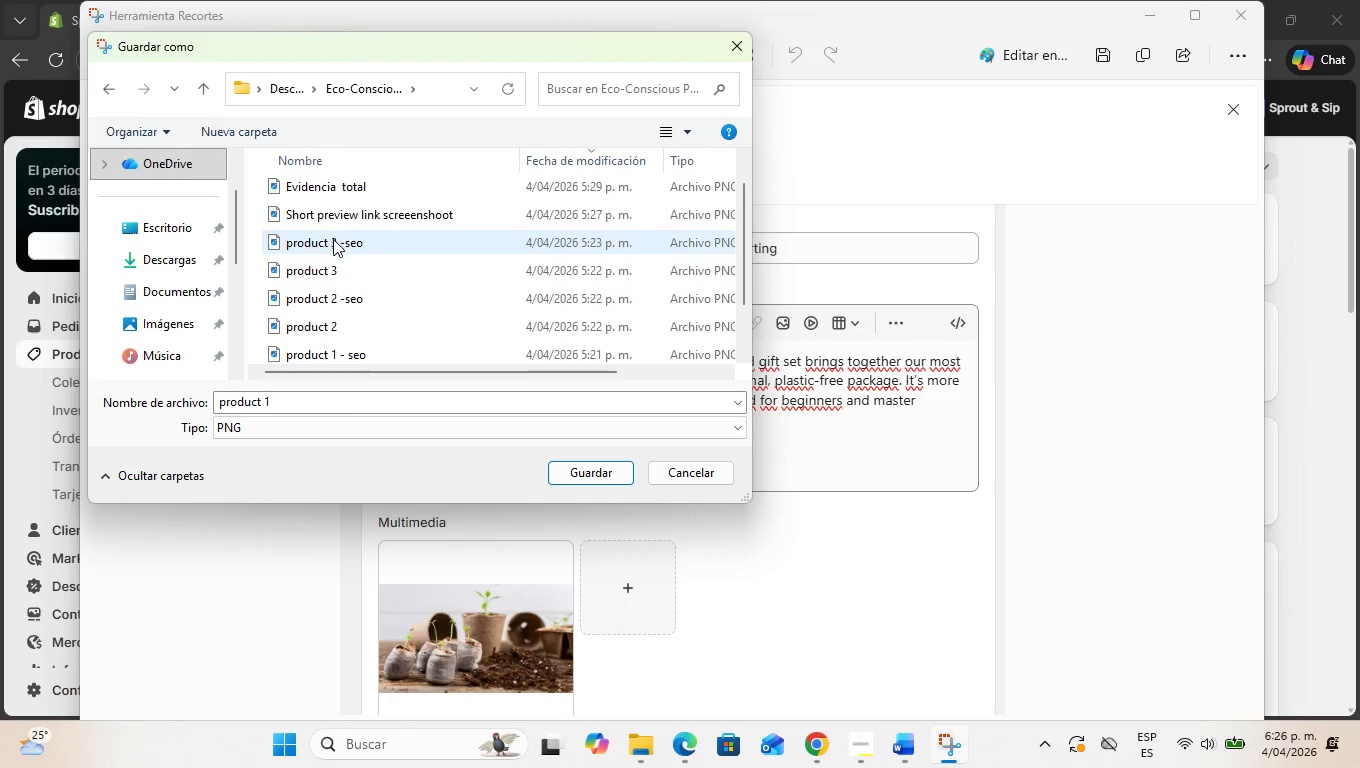 
right_click([333, 239])
 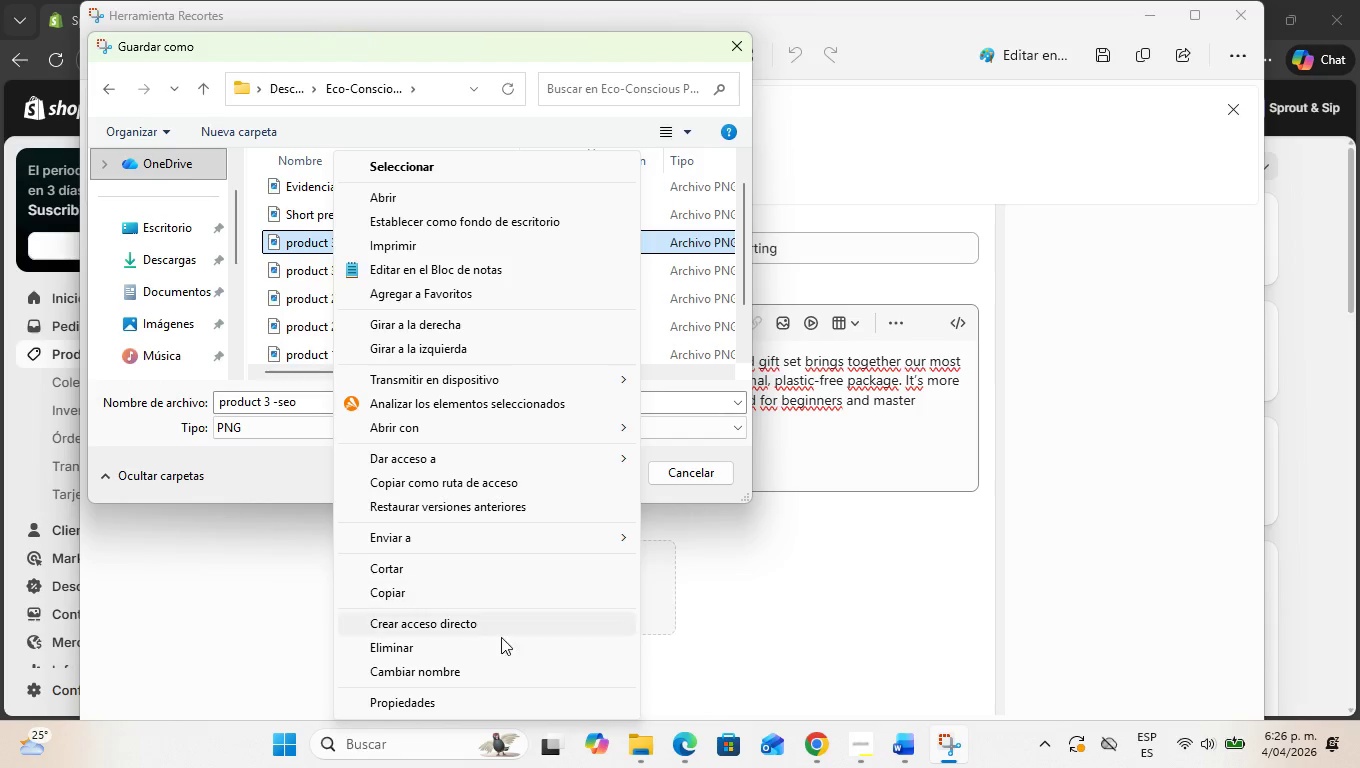 
left_click([442, 652])
 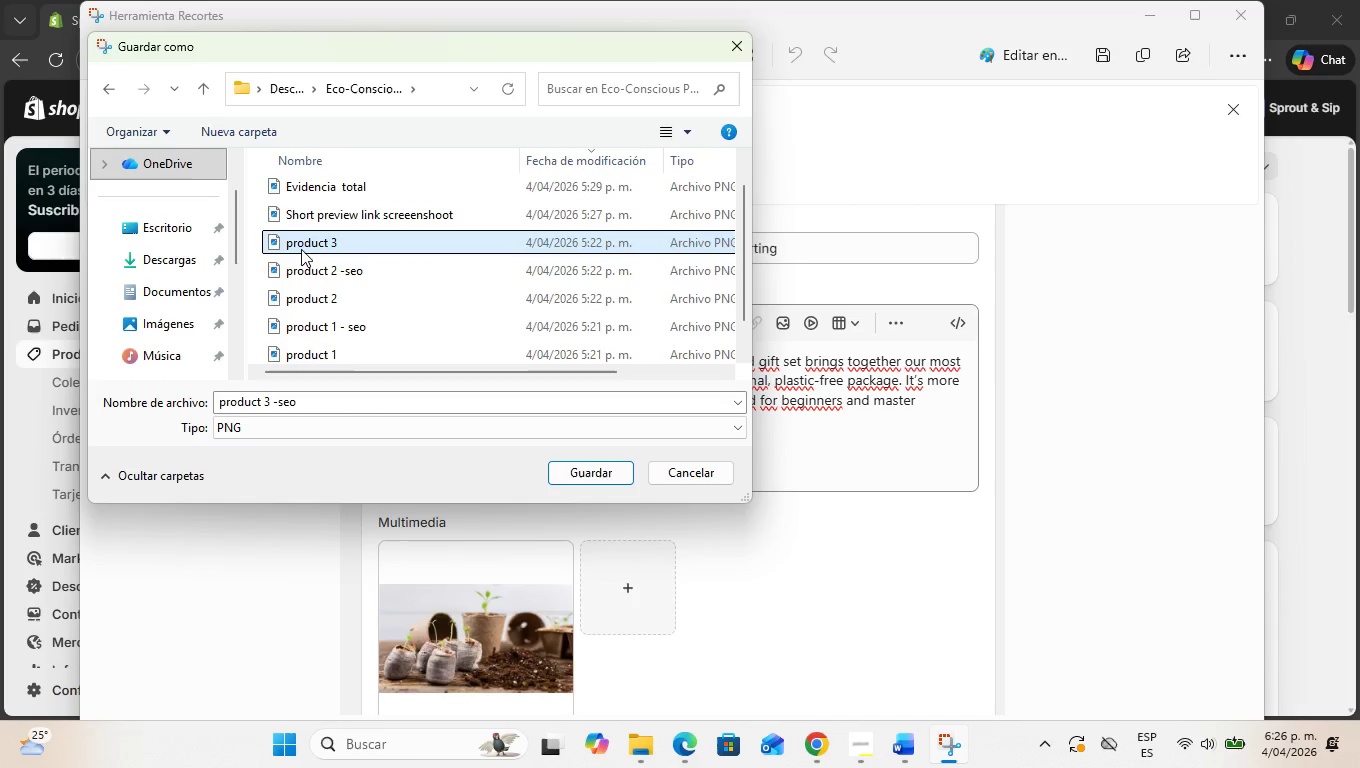 
right_click([302, 248])
 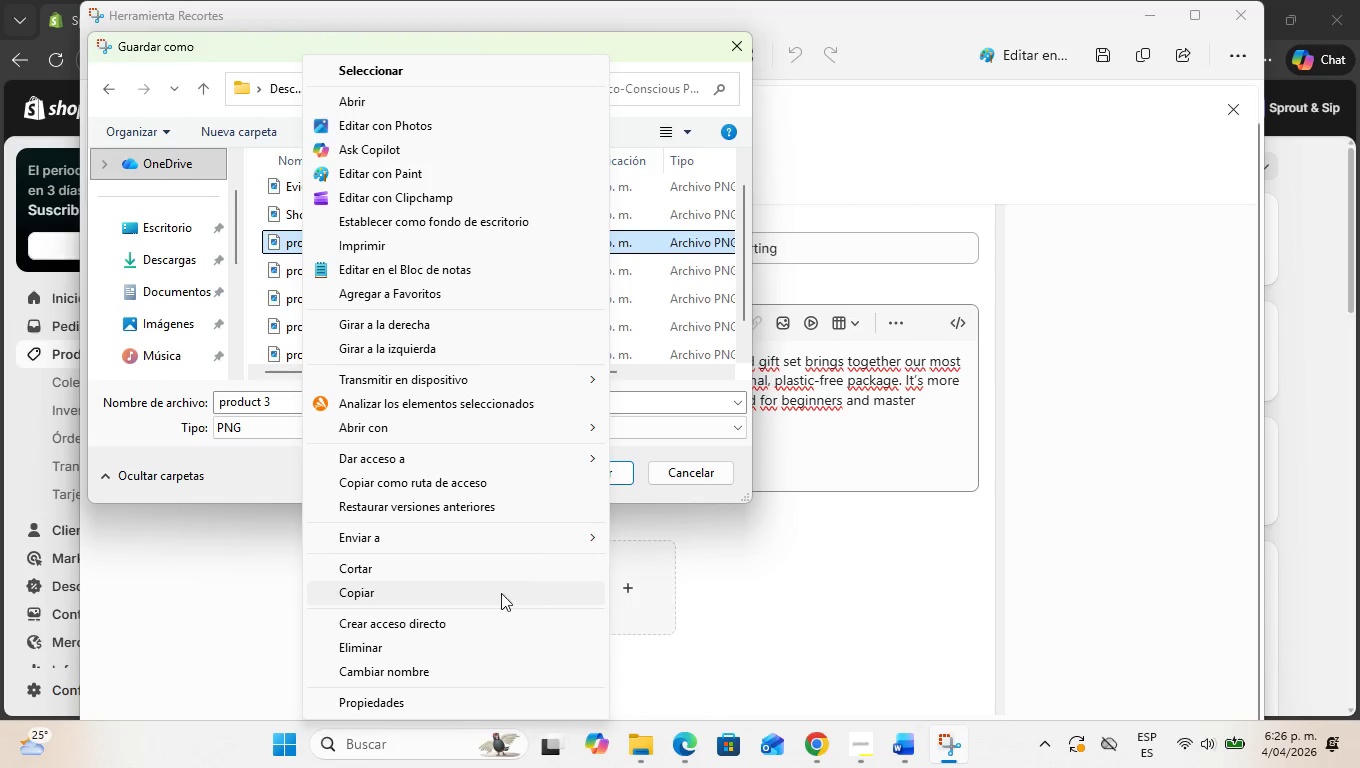 
left_click([441, 646])
 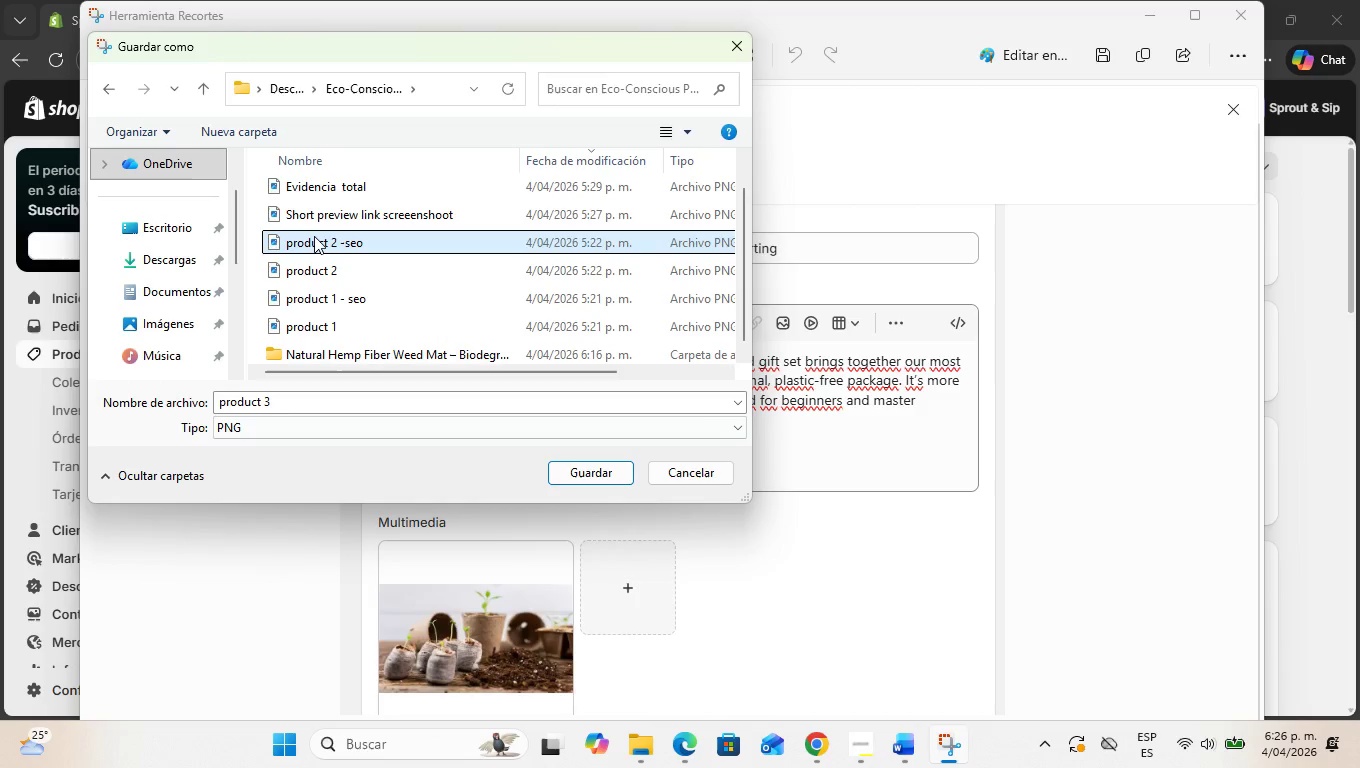 
right_click([314, 236])
 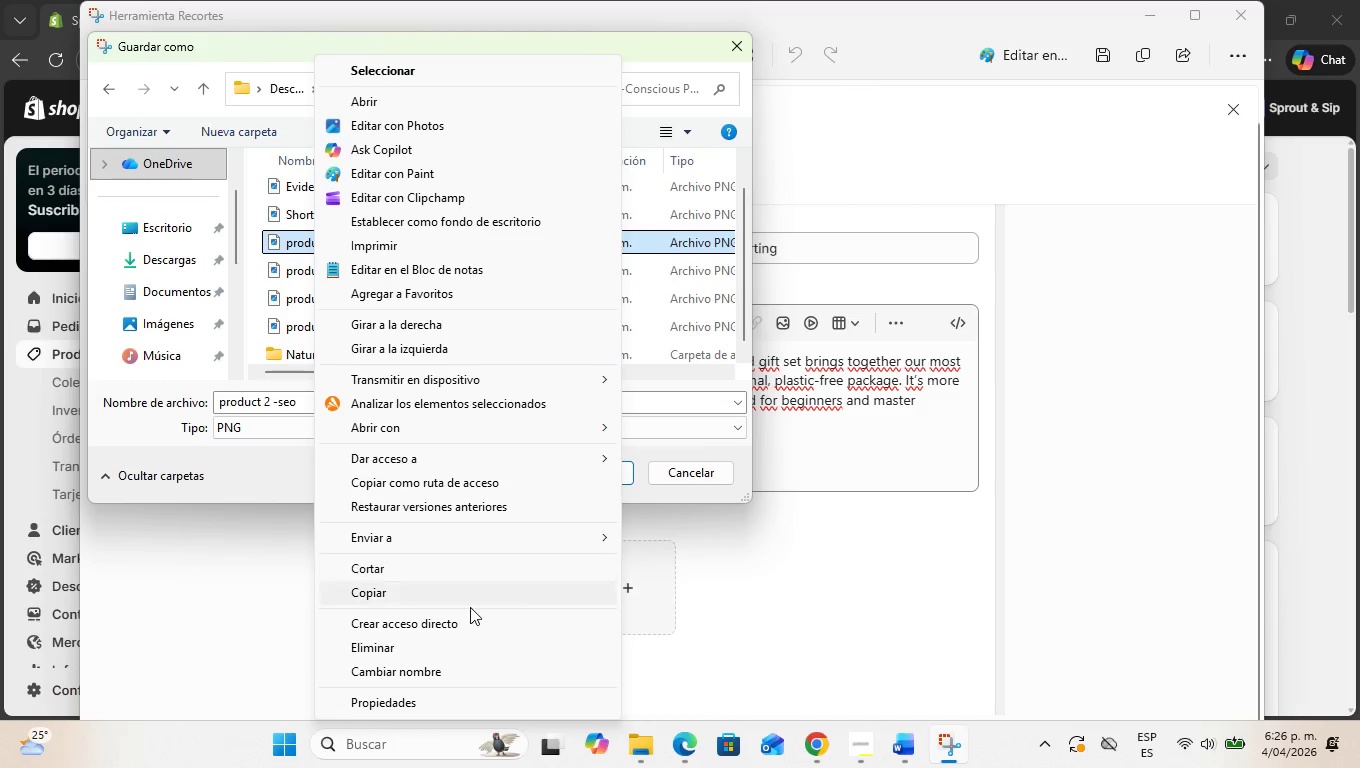 
left_click([458, 643])
 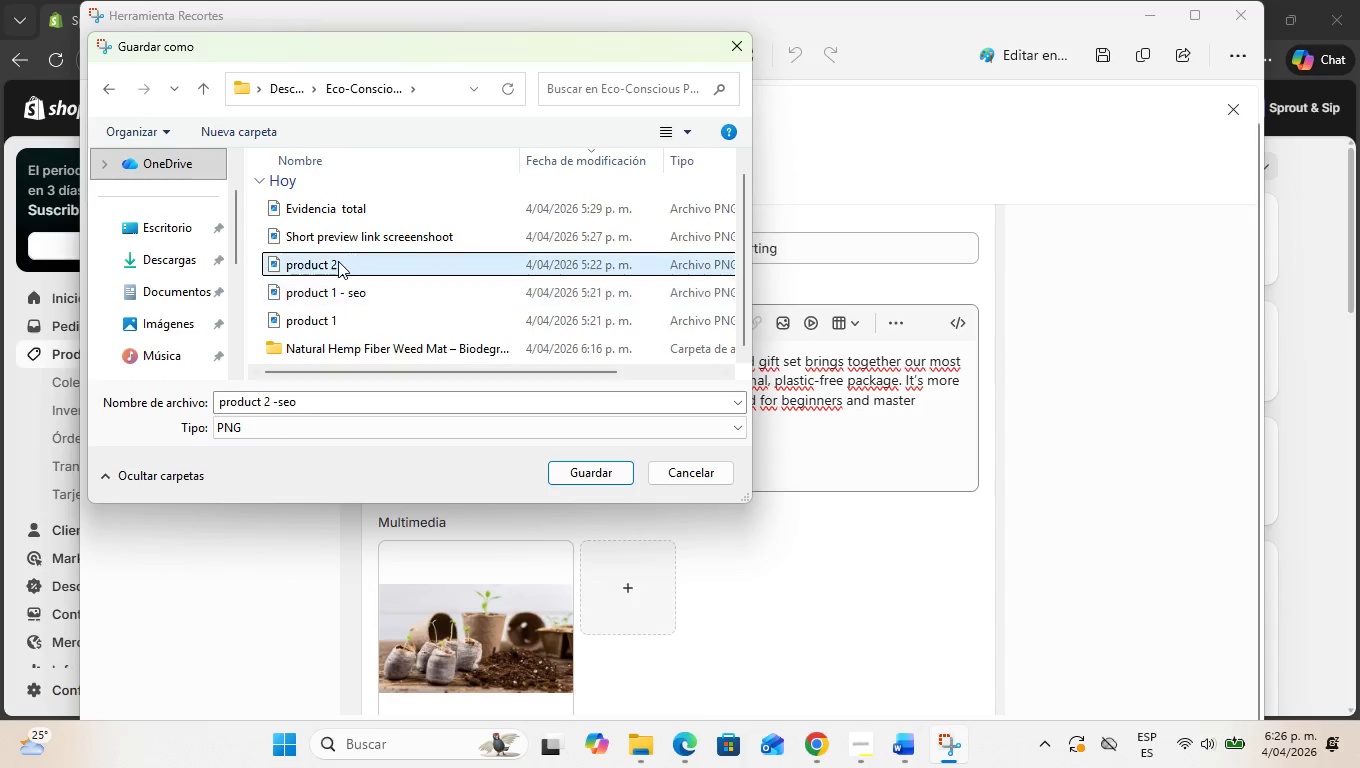 
right_click([338, 261])
 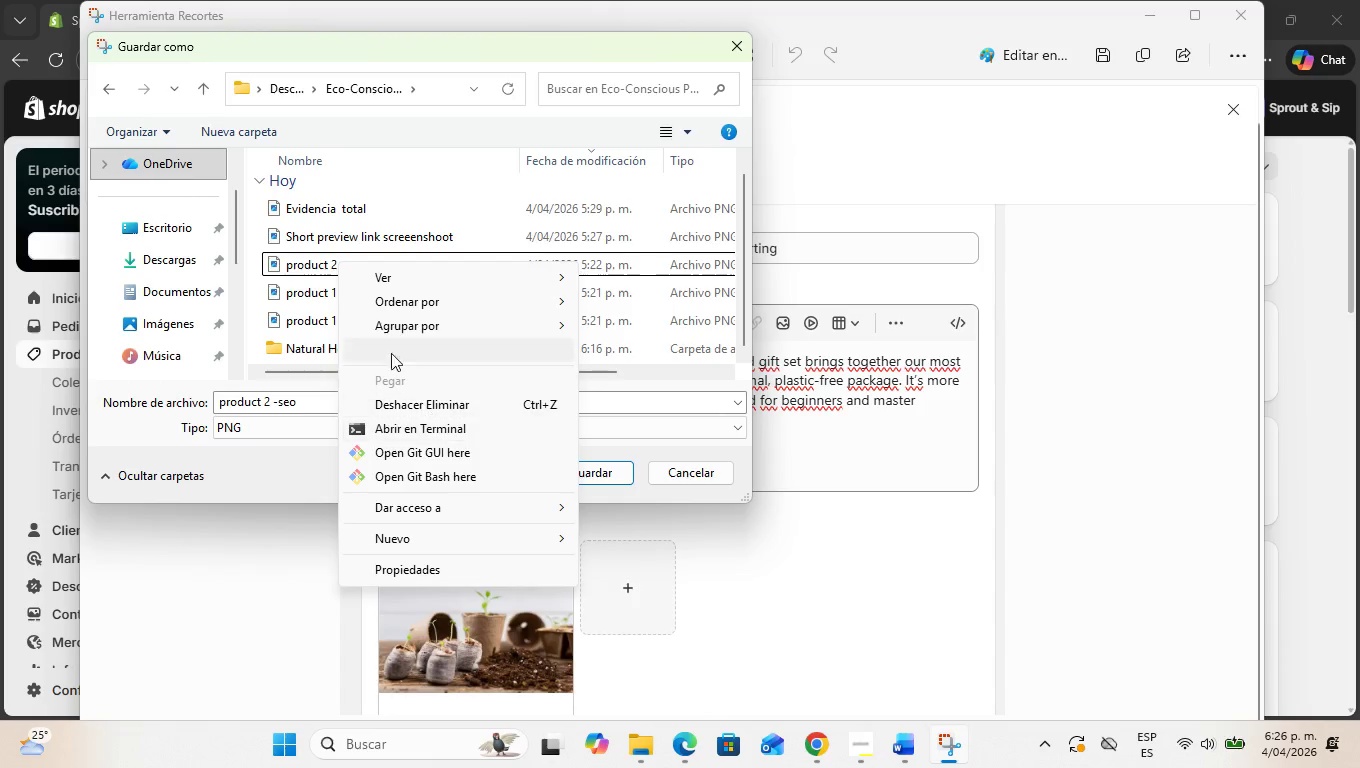 
right_click([291, 257])
 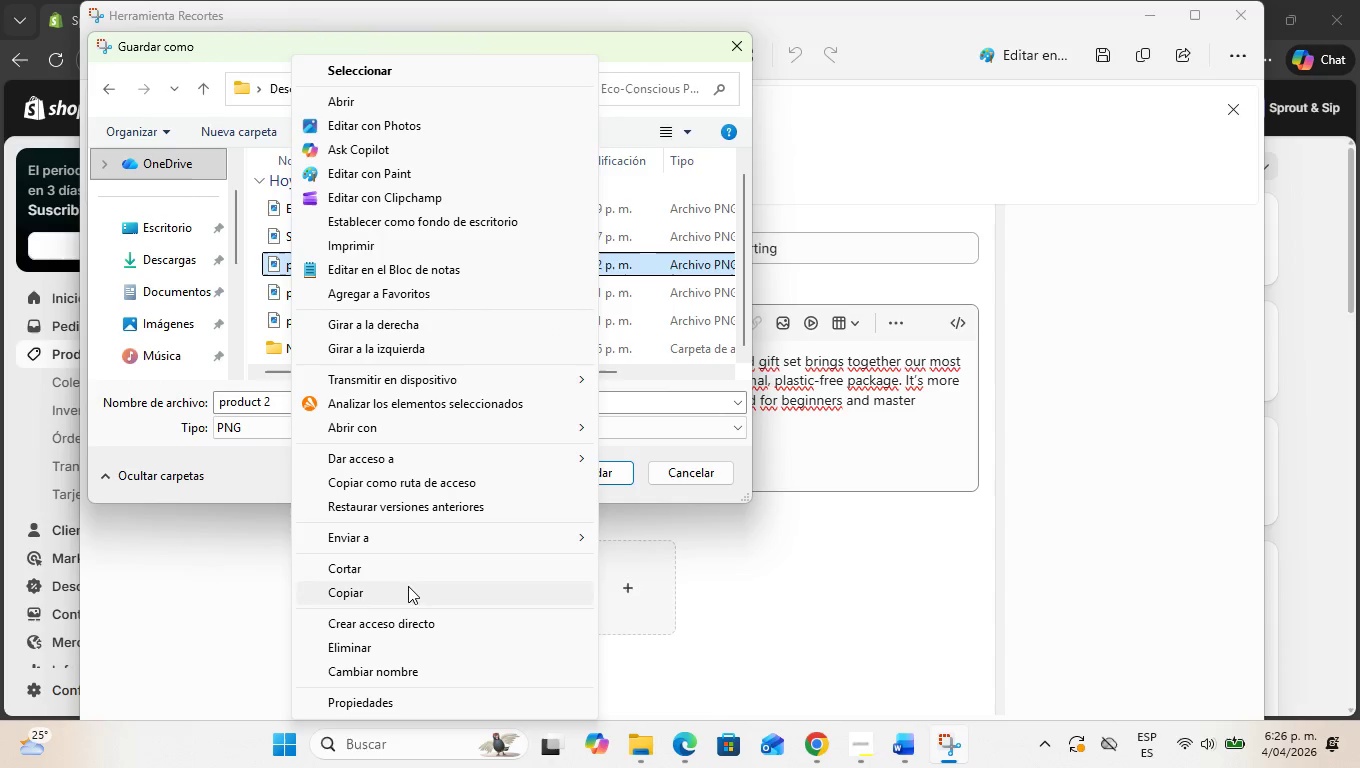 
left_click([402, 642])
 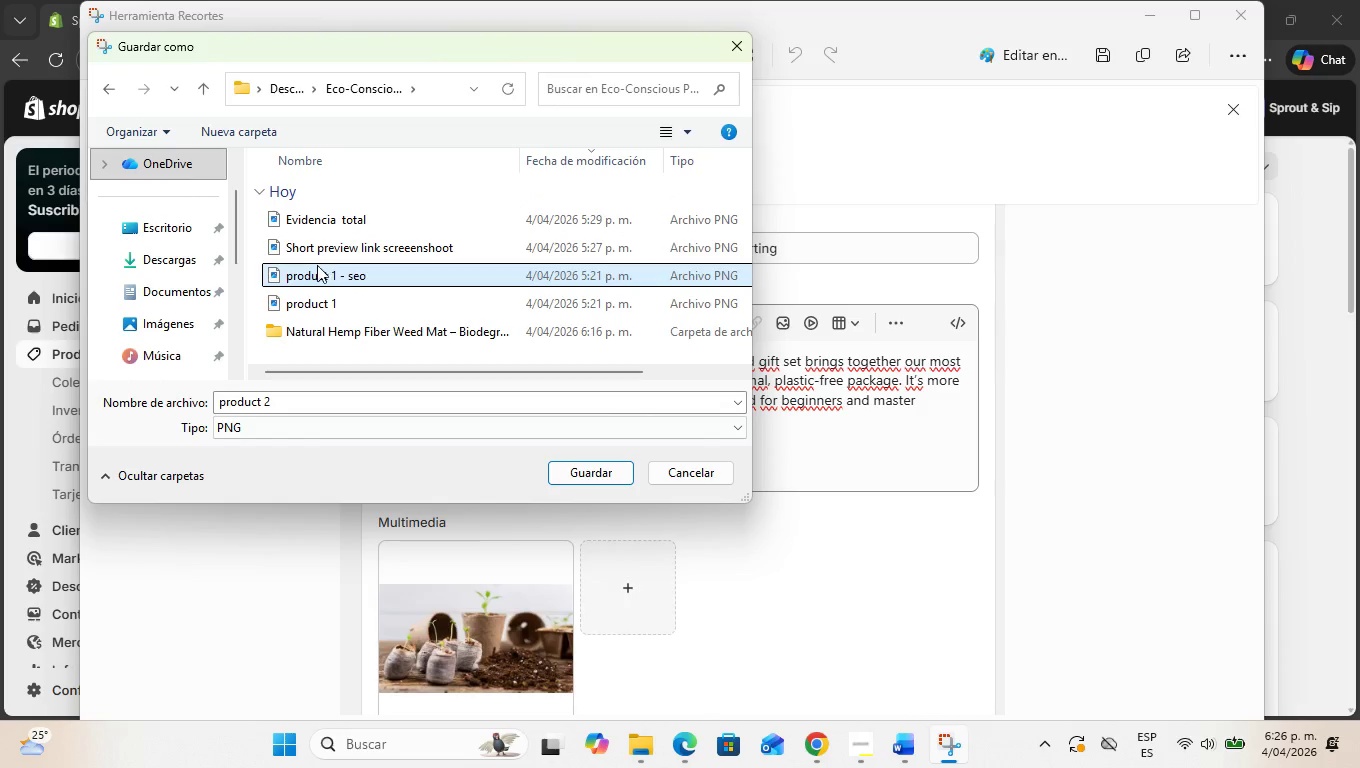 
right_click([321, 273])
 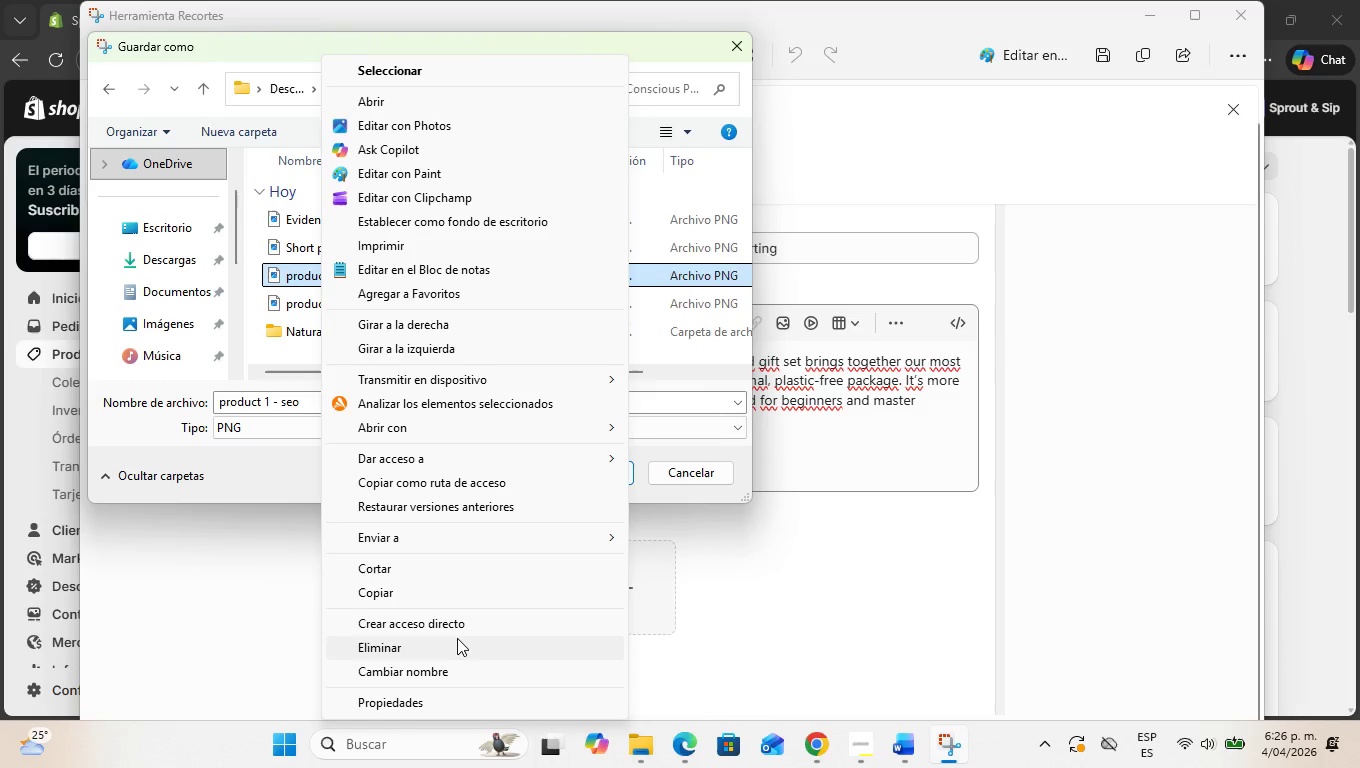 
left_click([458, 650])
 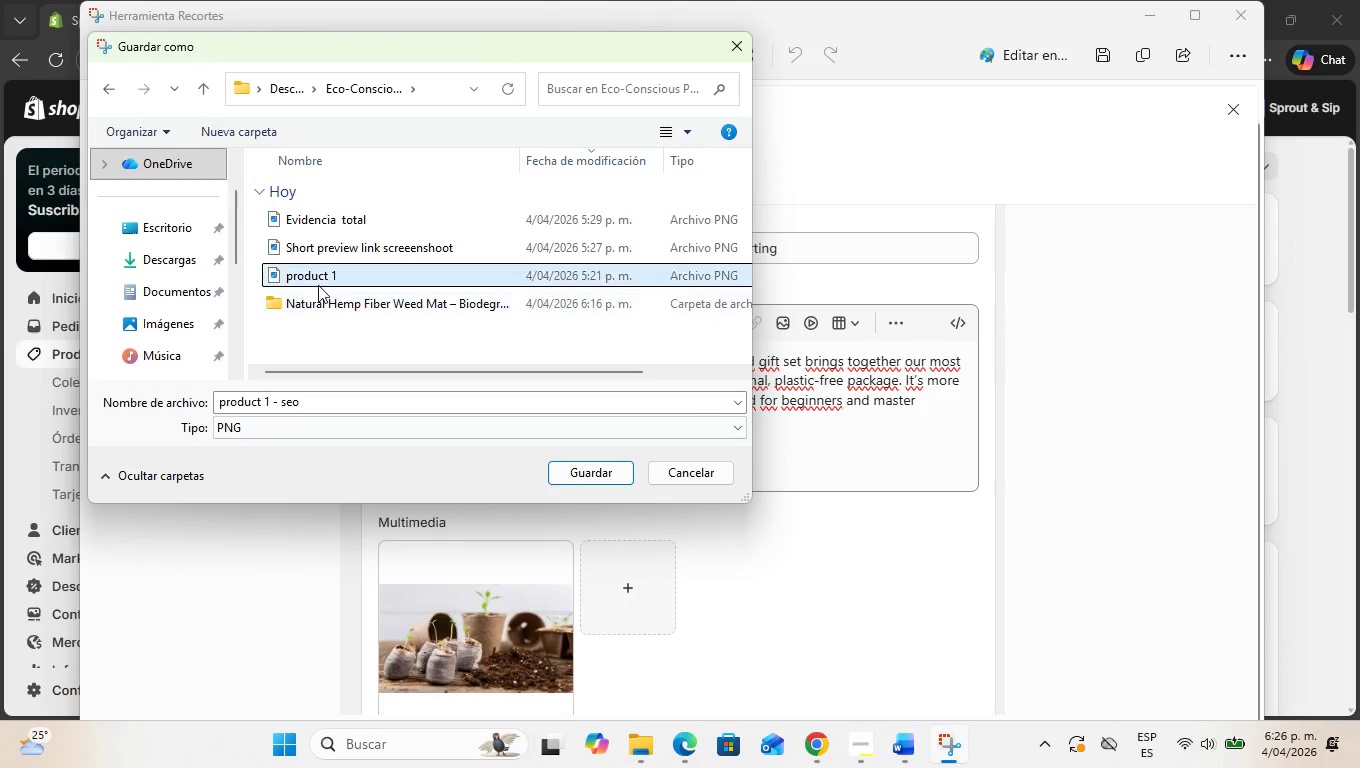 
right_click([324, 274])
 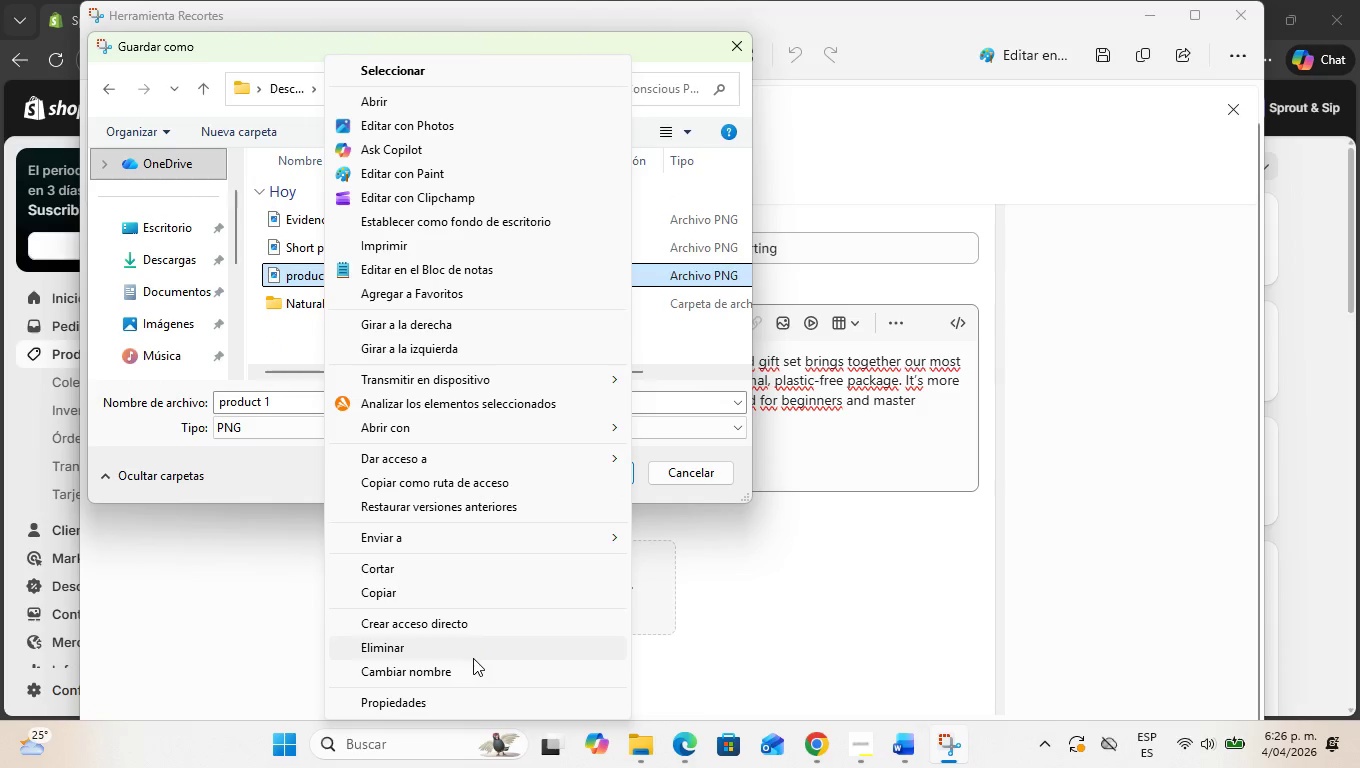 
left_click([468, 656])
 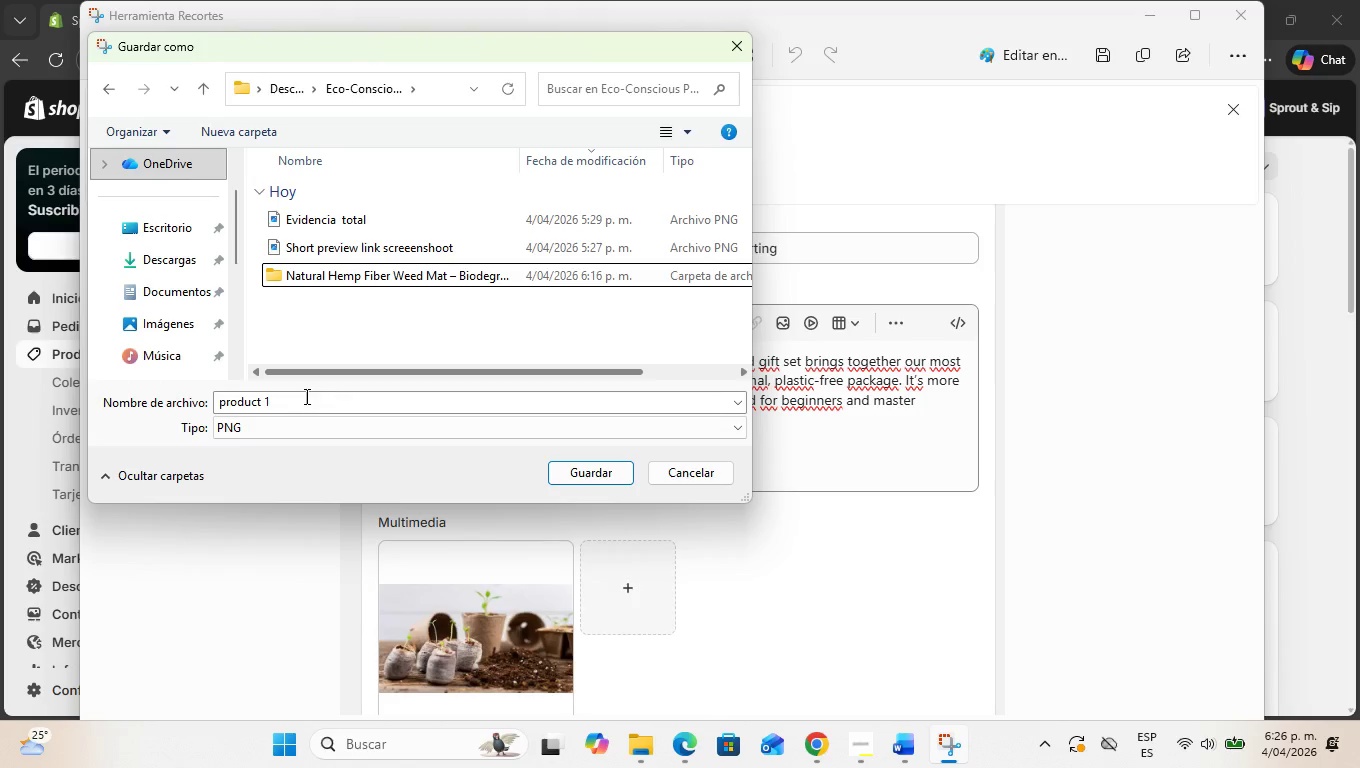 
left_click_drag(start_coordinate=[295, 399], to_coordinate=[226, 385])
 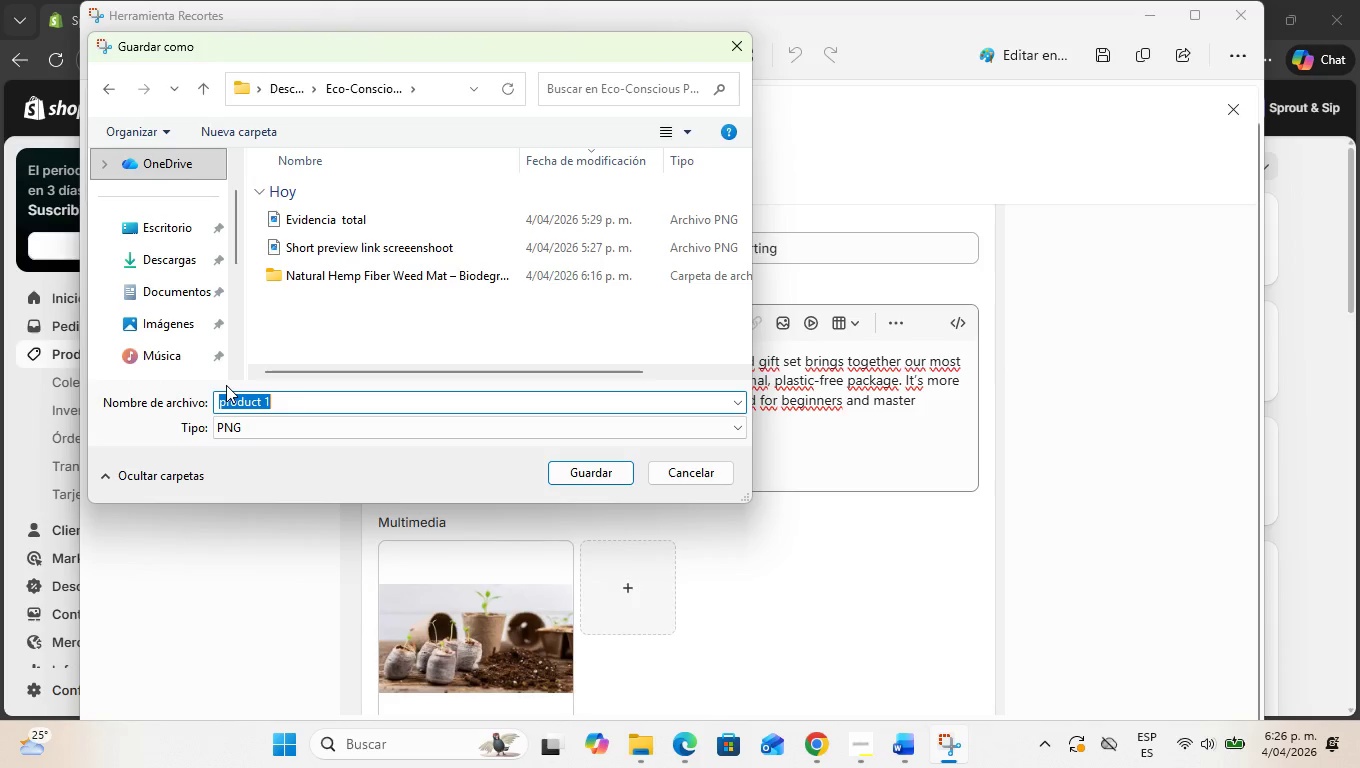 
key(Control+V)
 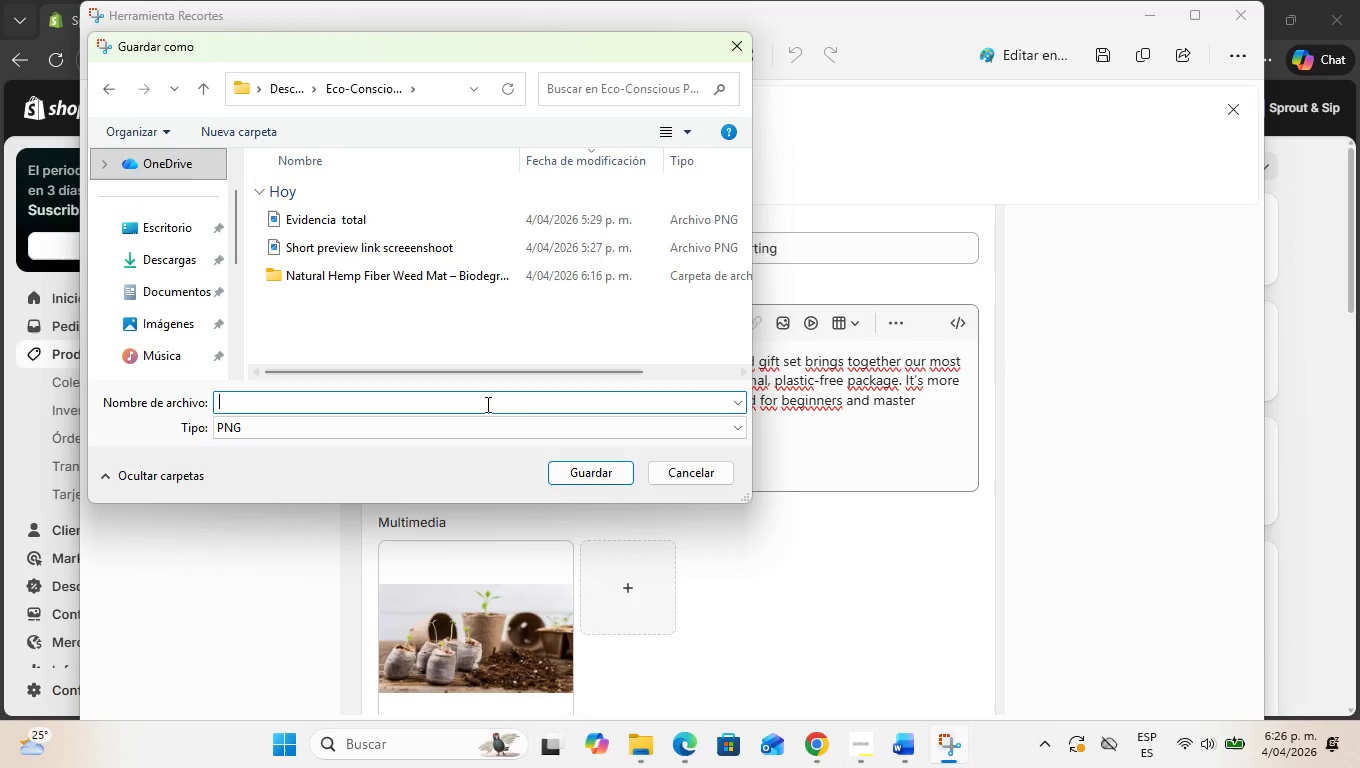 
left_click_drag(start_coordinate=[391, 394], to_coordinate=[225, 397])
 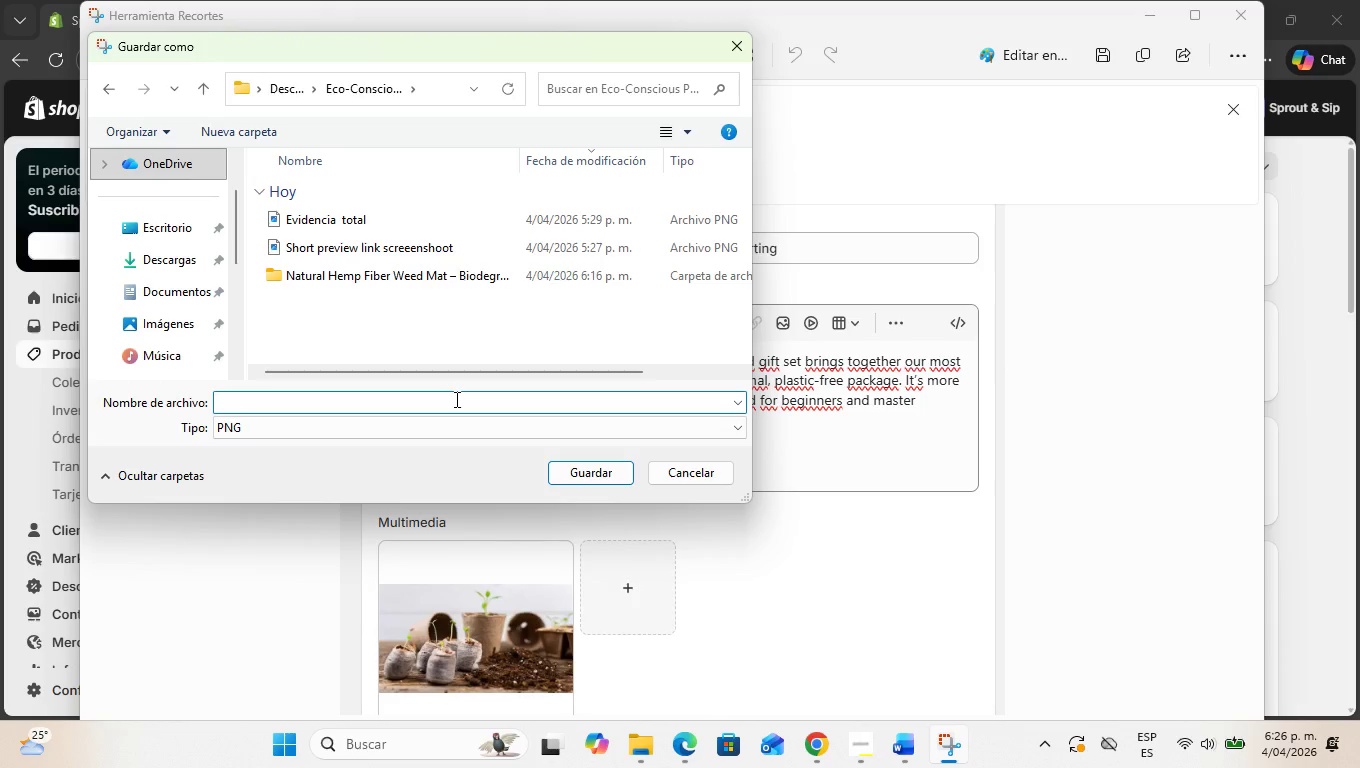 
hold_key(key=ShiftLeft, duration=0.34)
 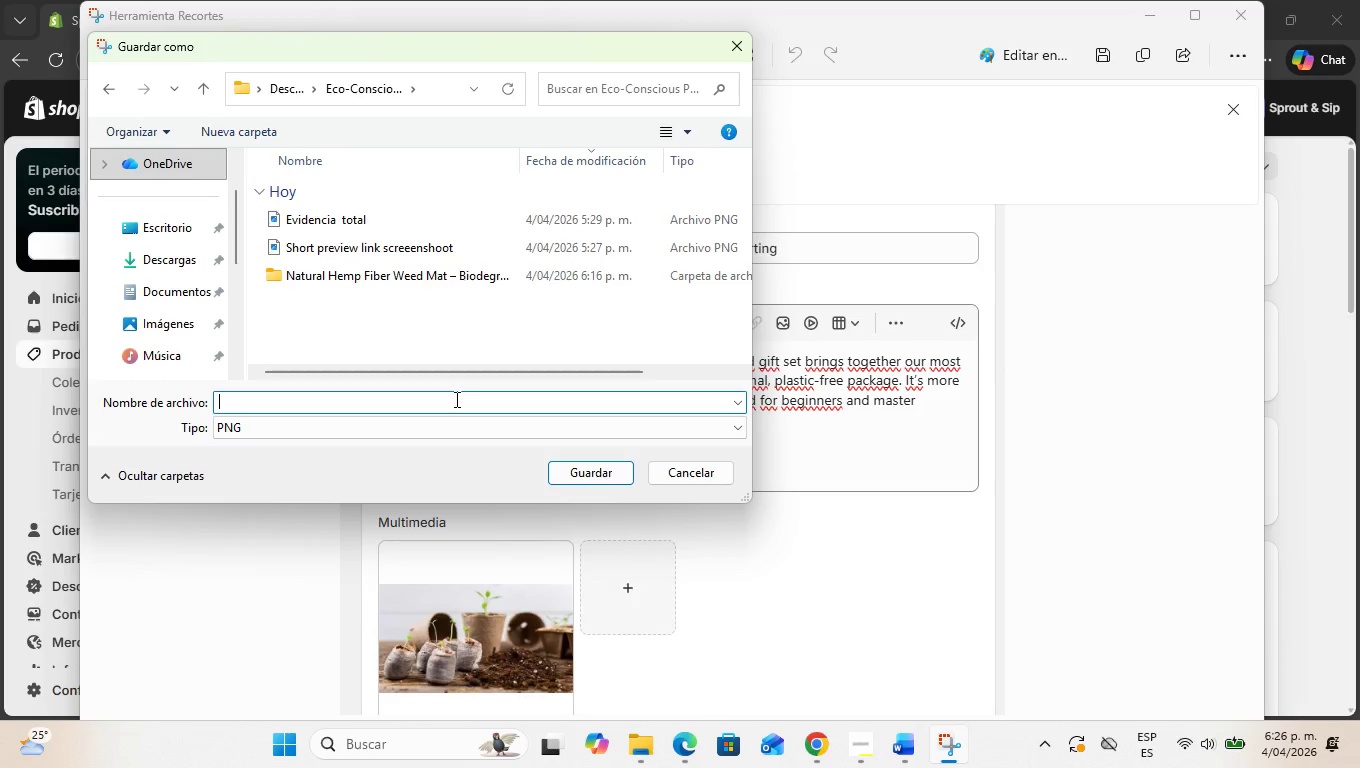 
key(Backspace)
 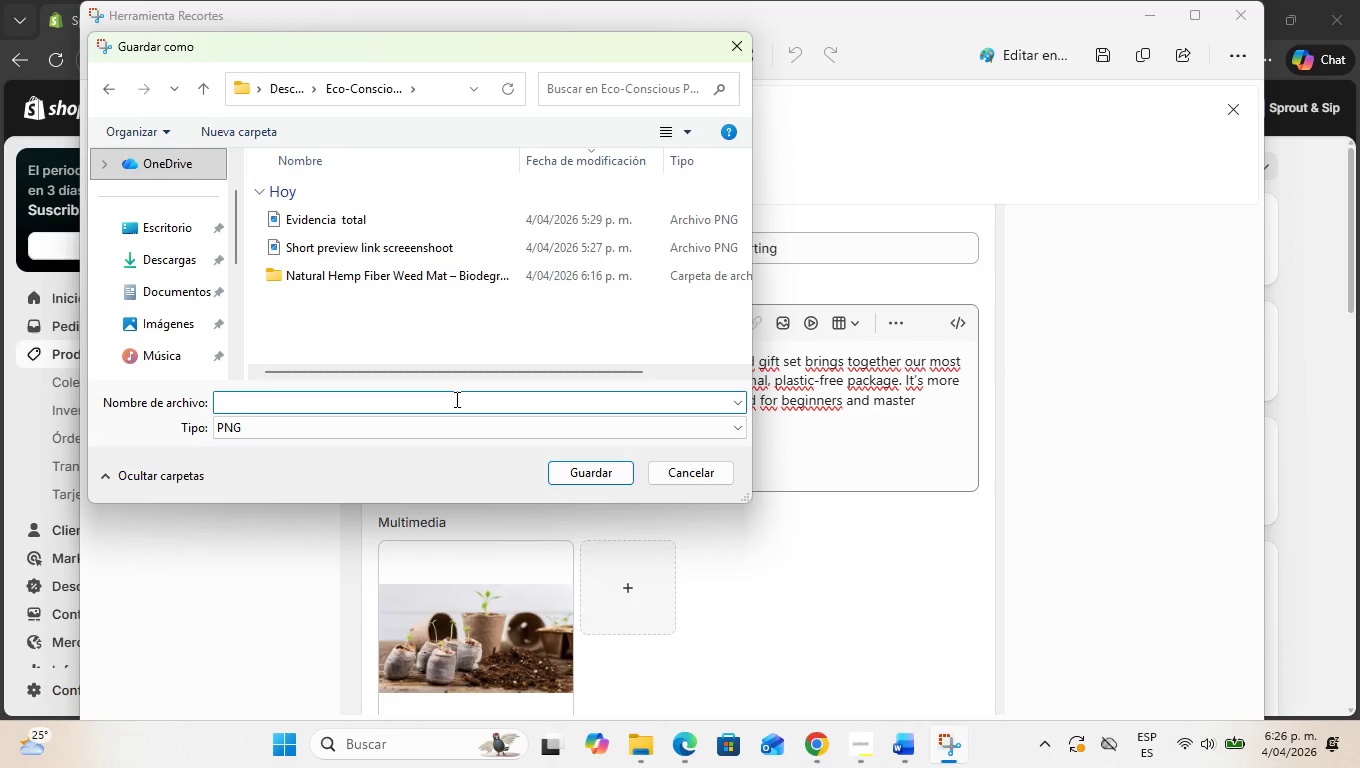 
hold_key(key=ShiftLeft, duration=0.62)
 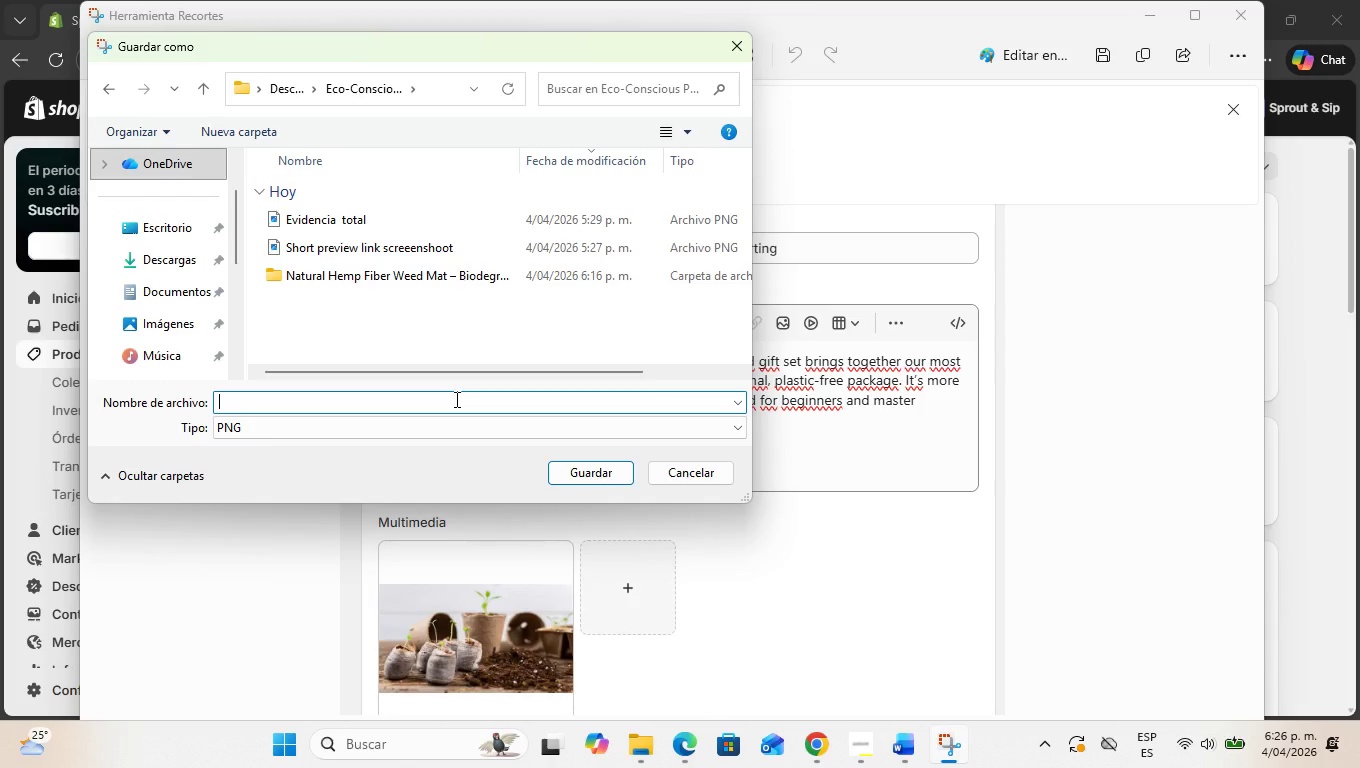 
wait(6.0)
 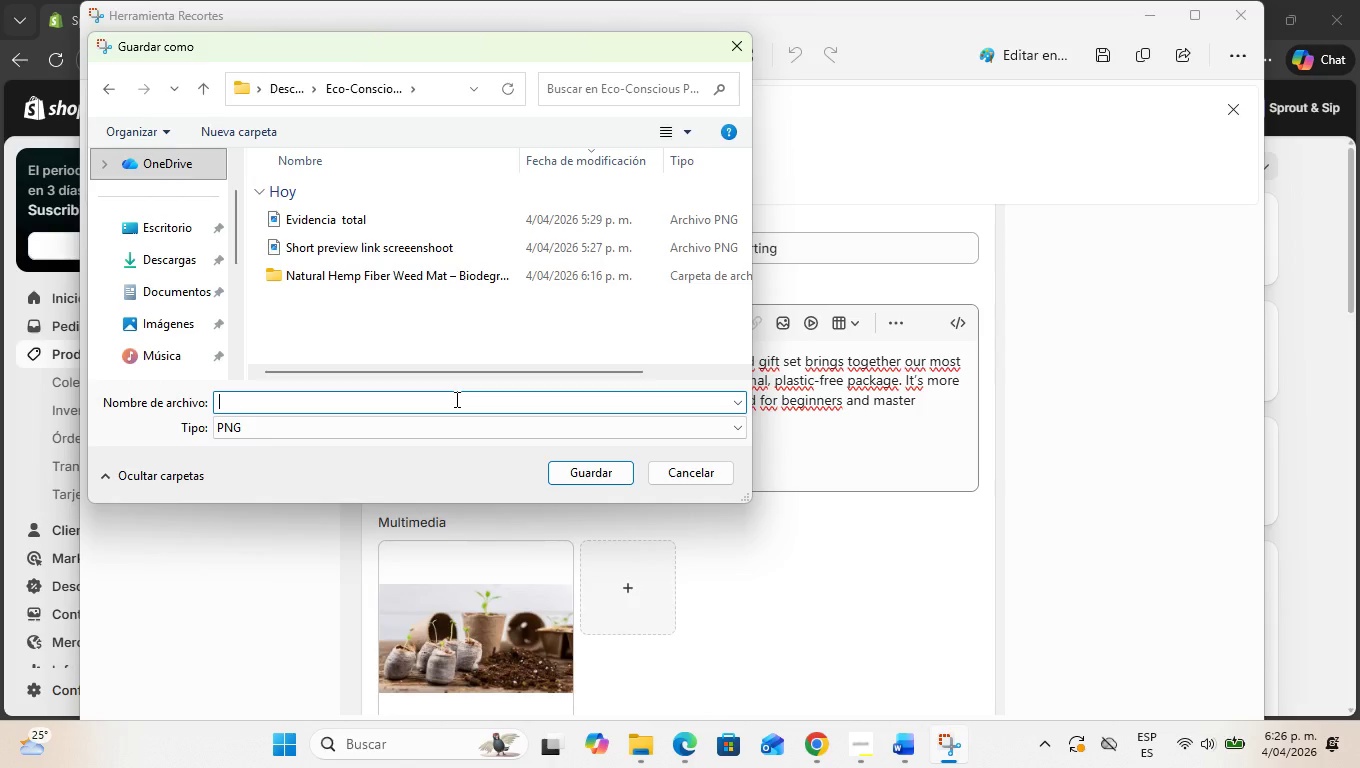 
type(Screeen)
key(Backspace)
key(Backspace)
type(nshho)
key(Backspace)
key(Backspace)
type(oot )
 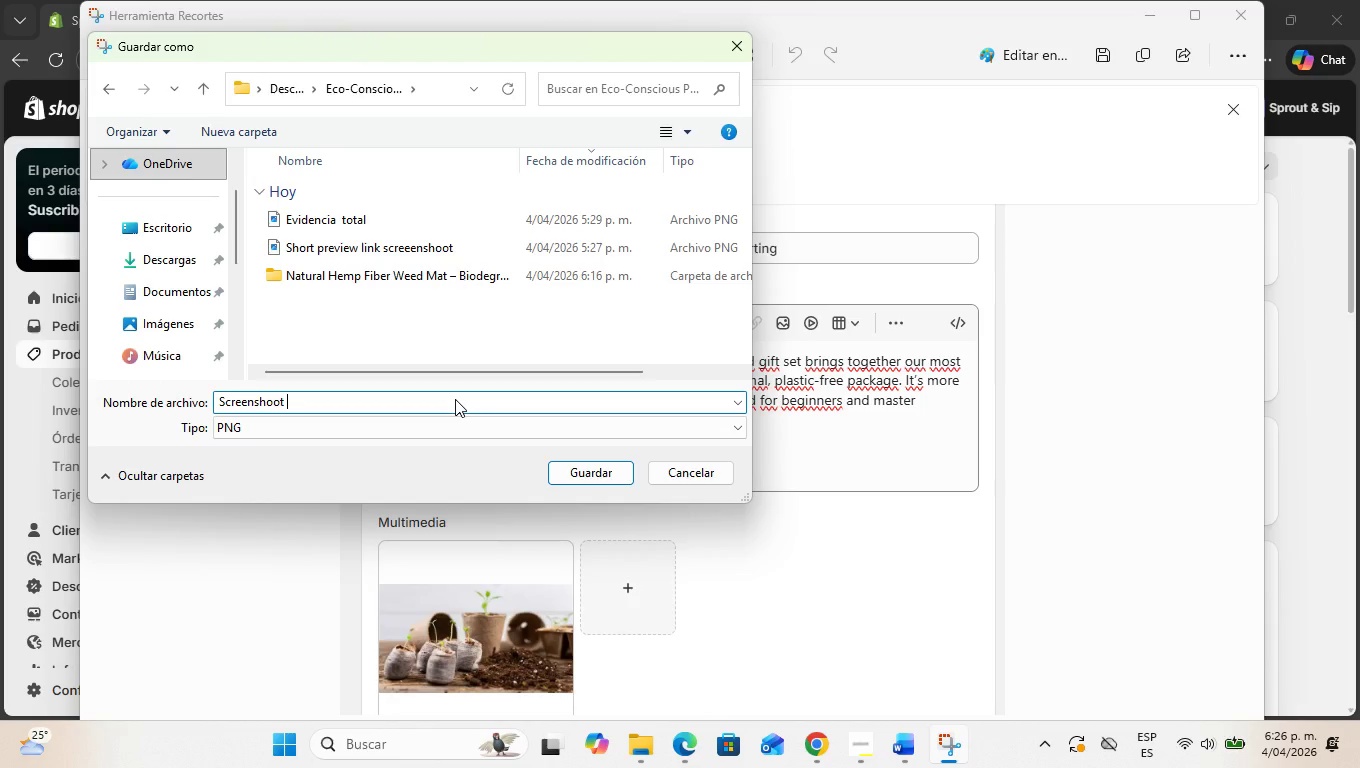 
hold_key(key=Backspace, duration=1.08)
 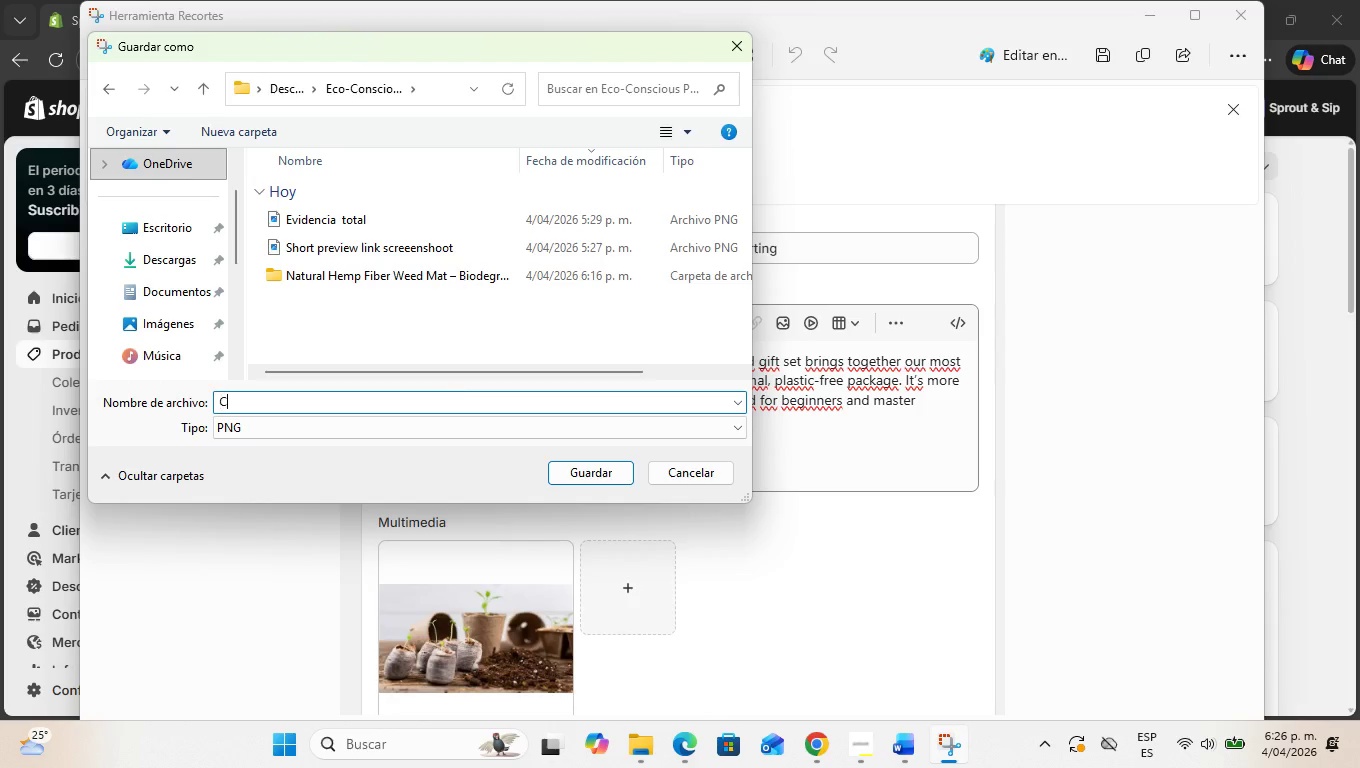 
type(Coptproducto 1)
 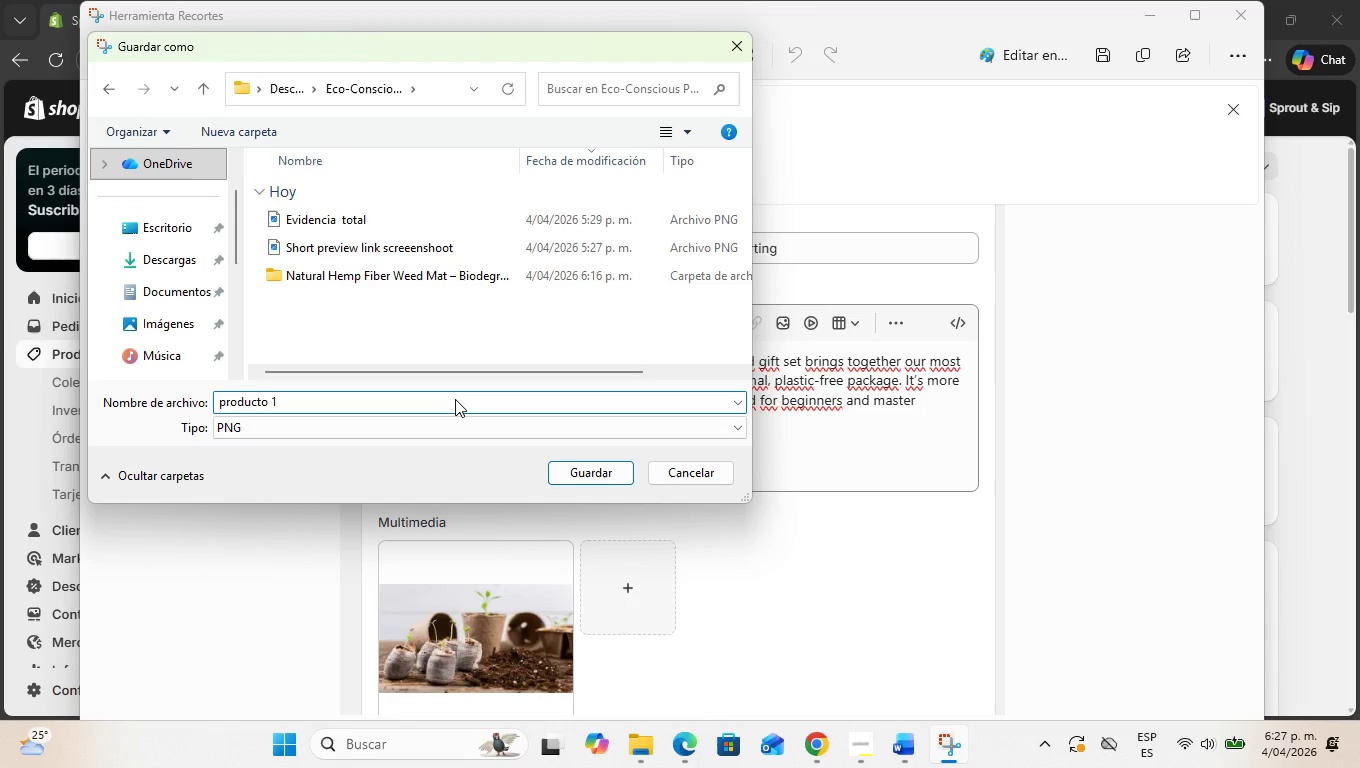 
hold_key(key=Backspace, duration=0.77)
 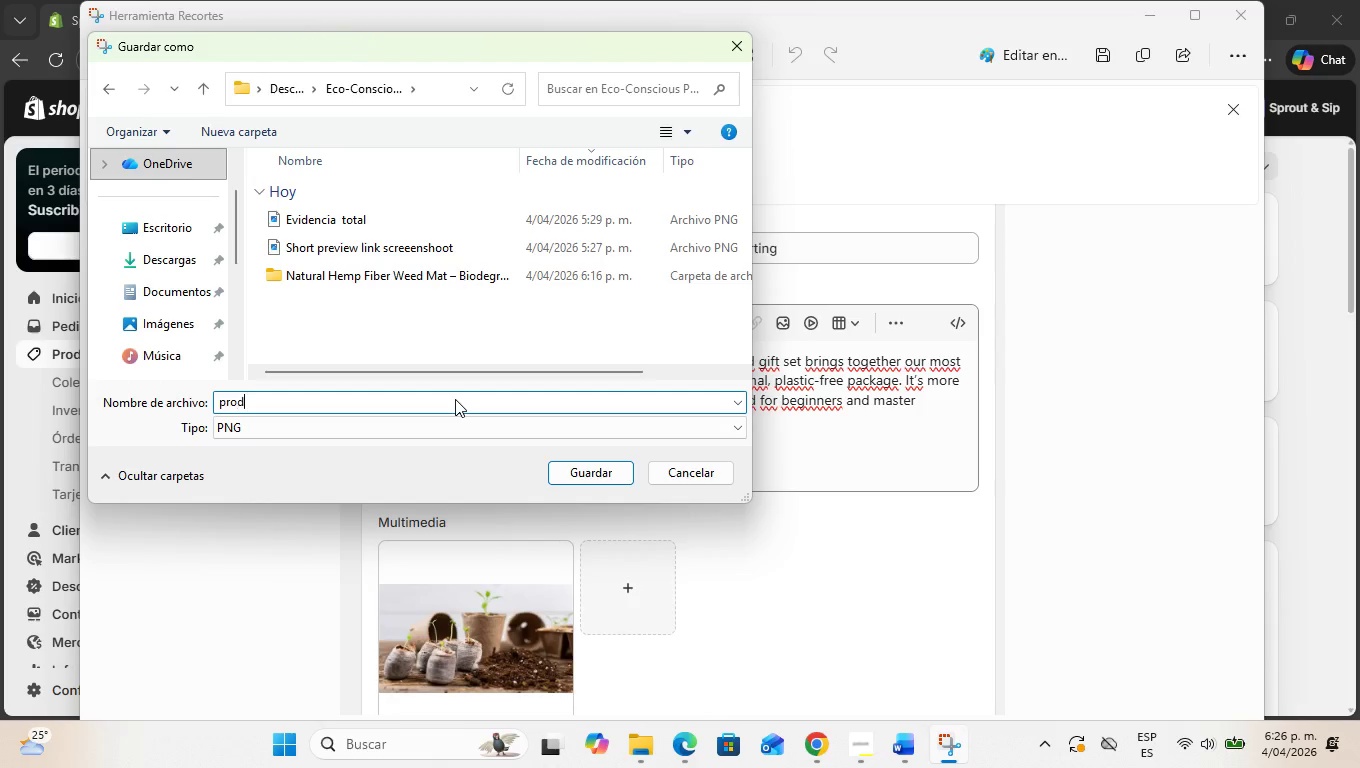 
key(Enter)
 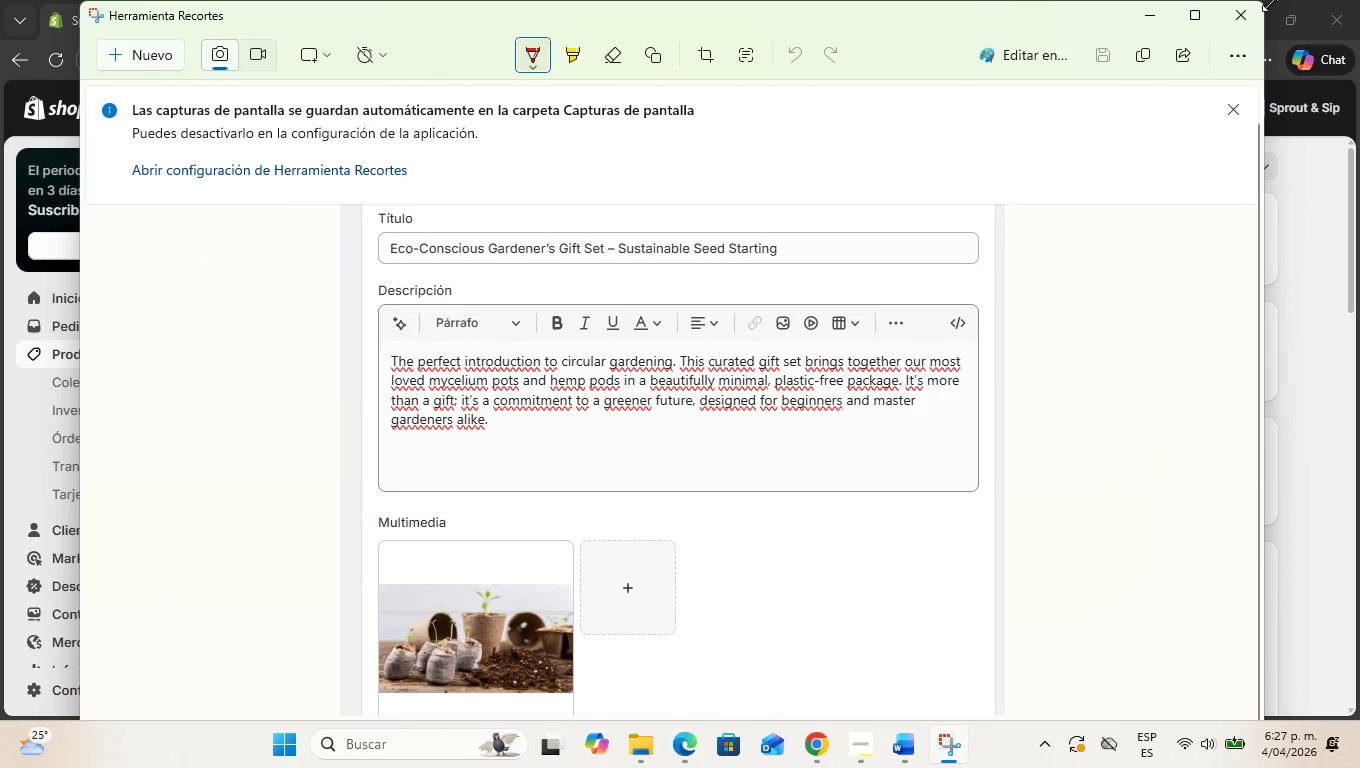 
left_click([1140, 18])
 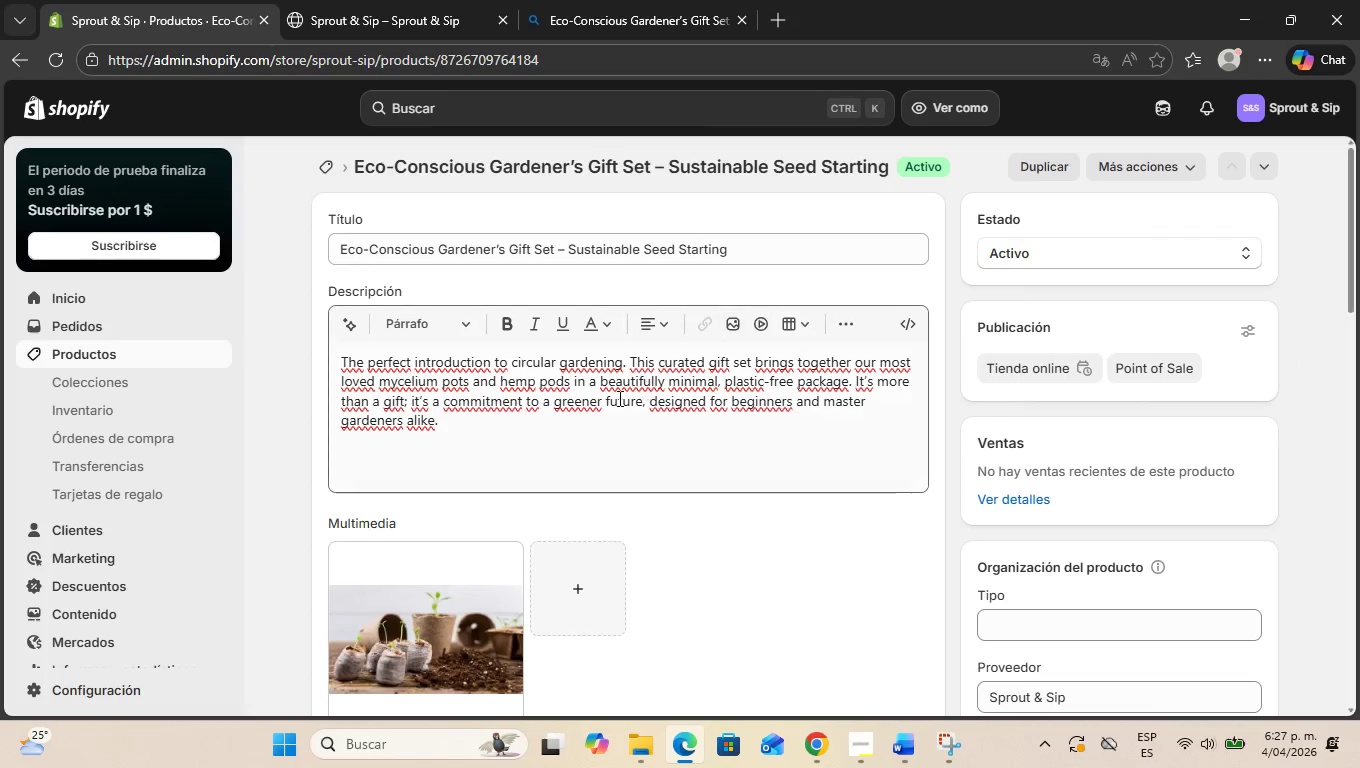 
scroll: coordinate [617, 398], scroll_direction: down, amount: 19.0
 